 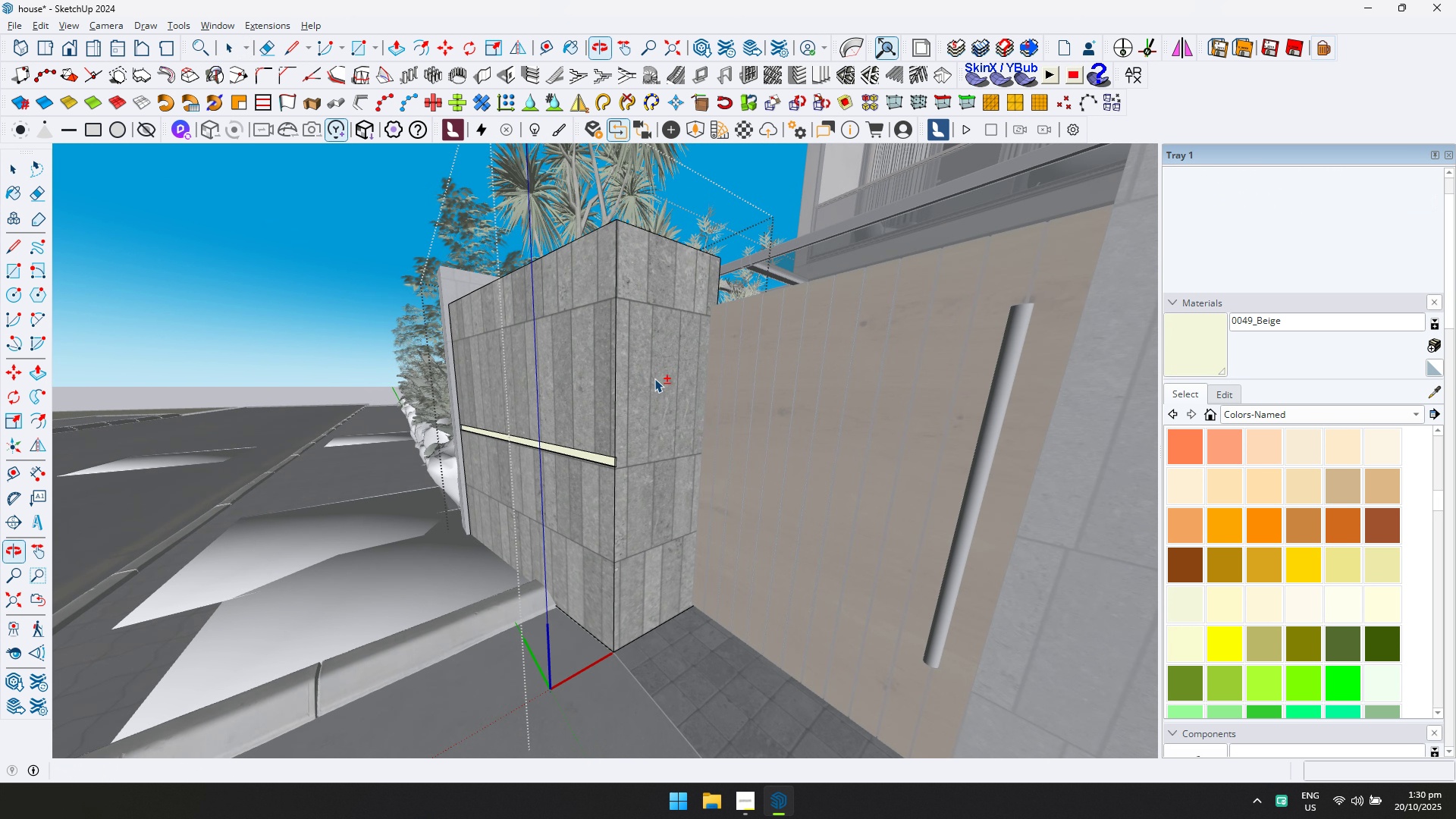 
left_click([657, 379])
 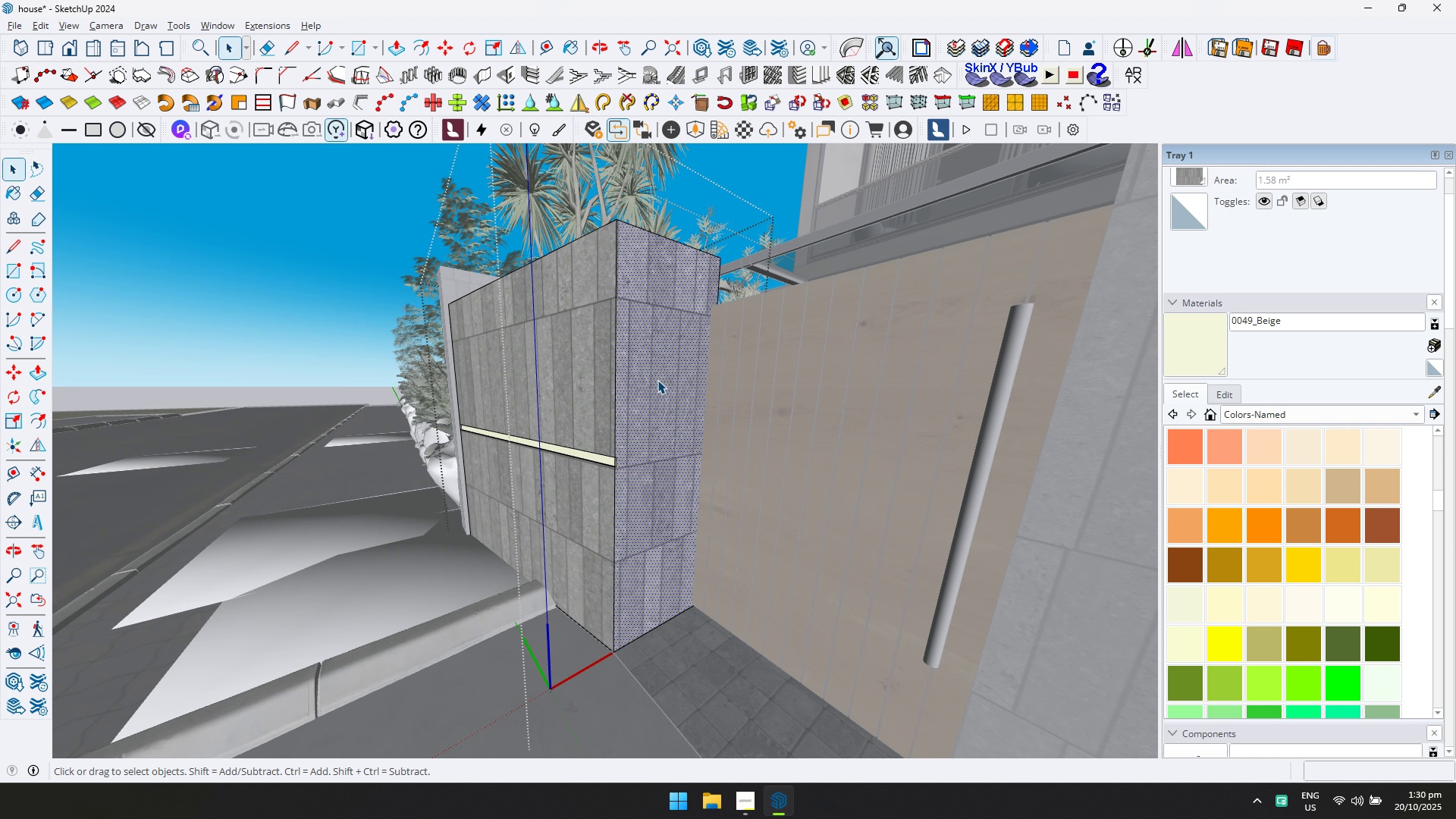 
type(ld)
 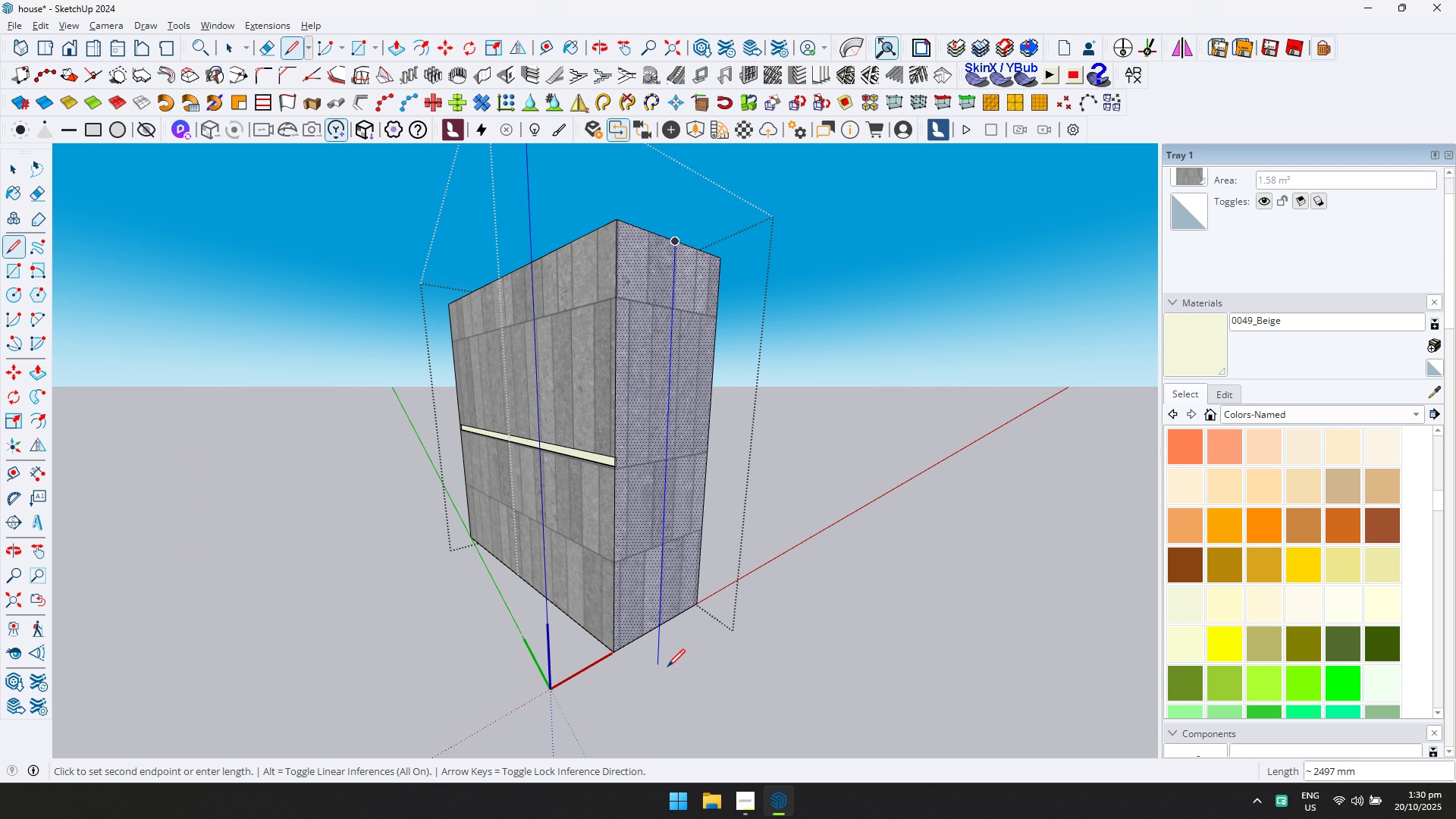 
left_click([667, 667])
 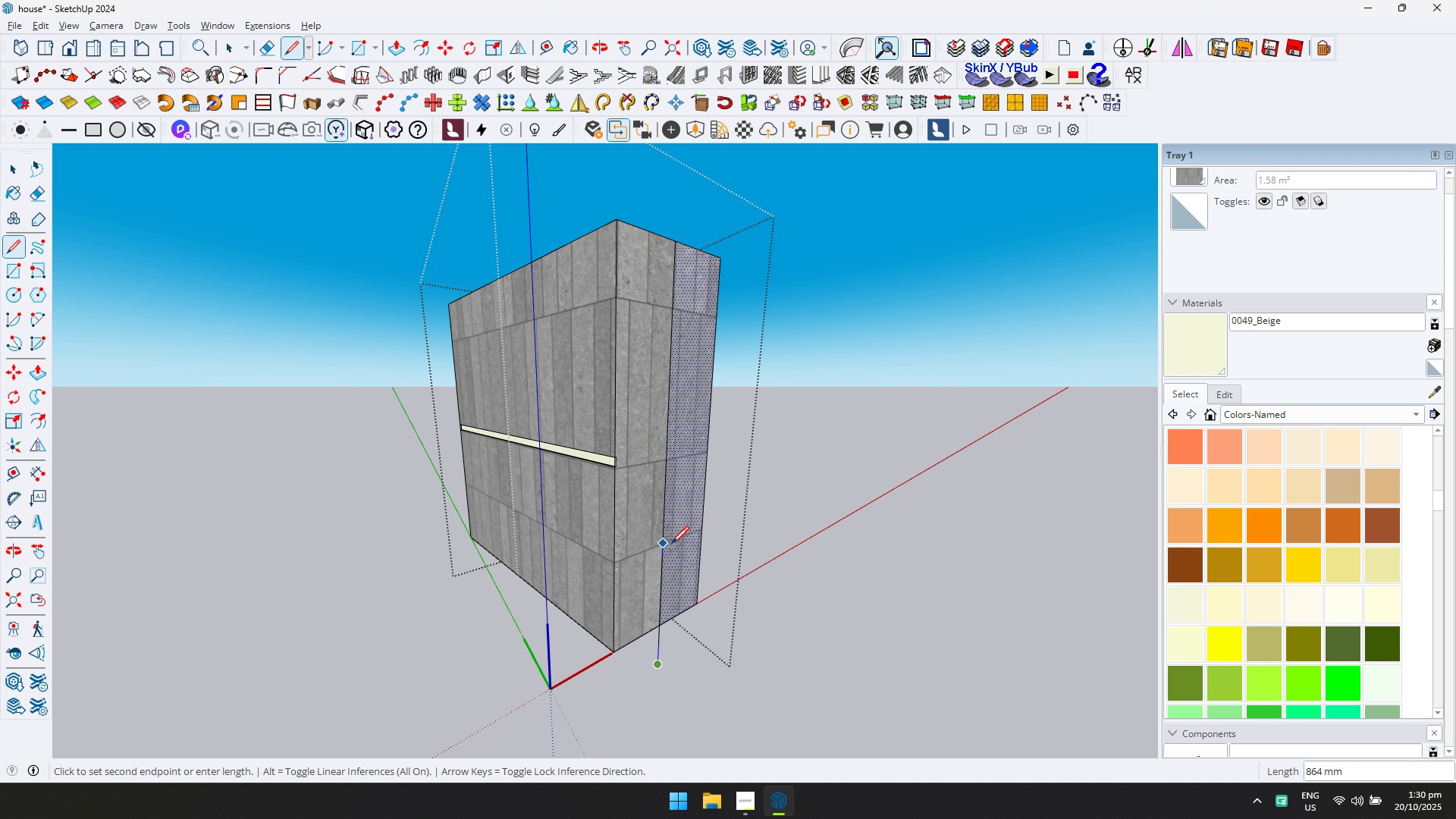 
type(rt)
 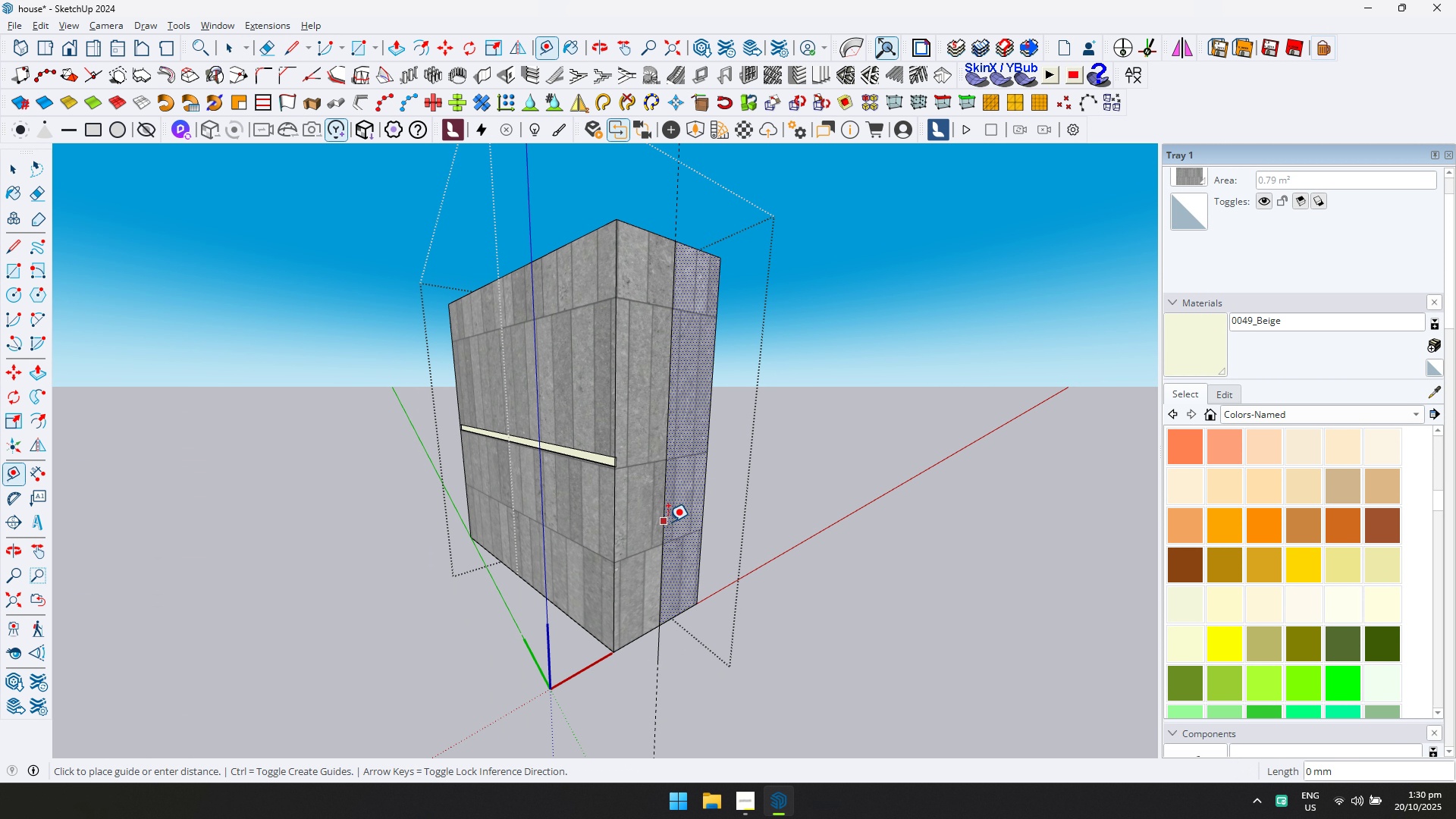 
left_click([666, 522])
 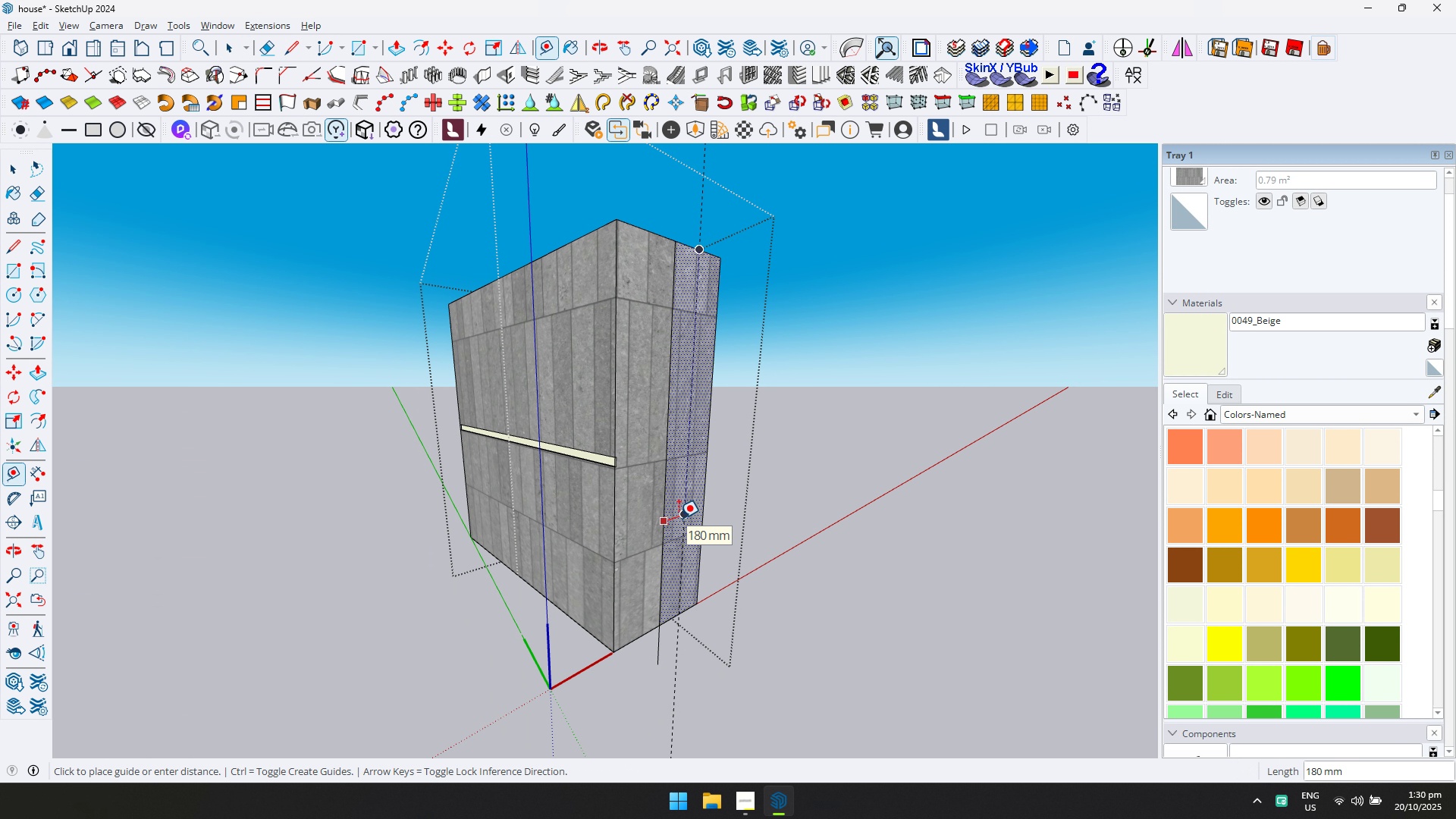 
type(20)
 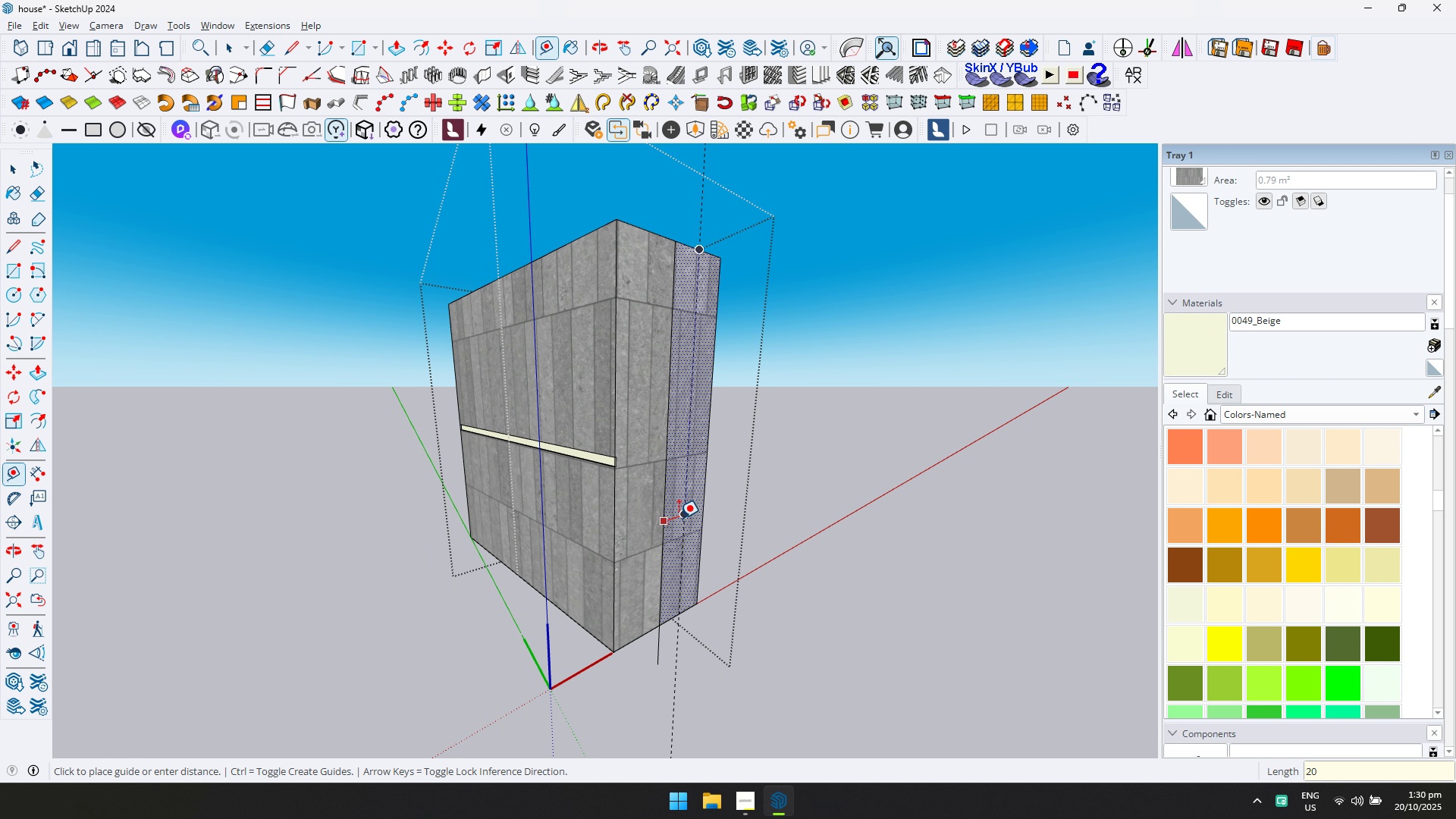 
key(Enter)
 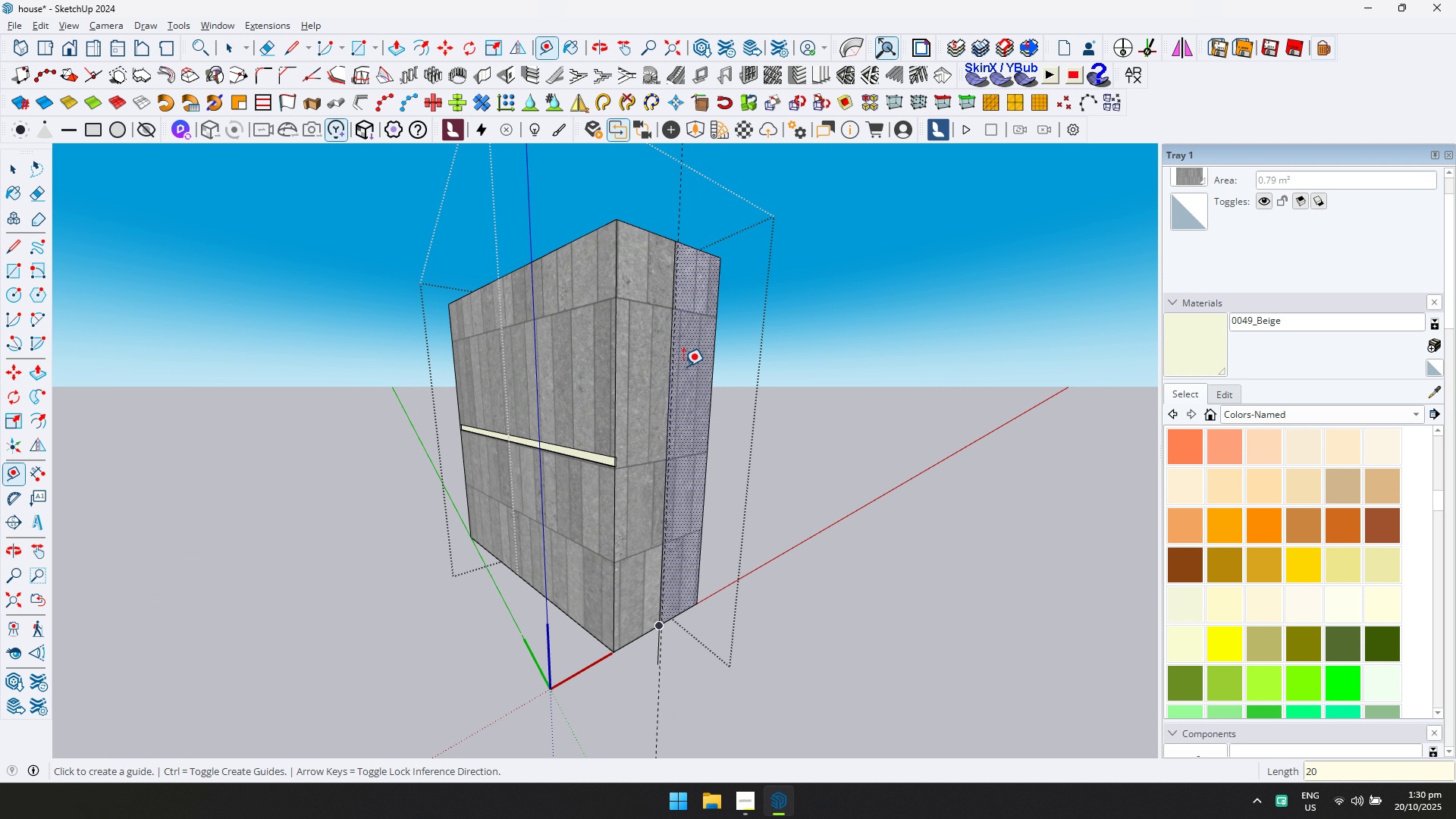 
key(Control+ControlLeft)
 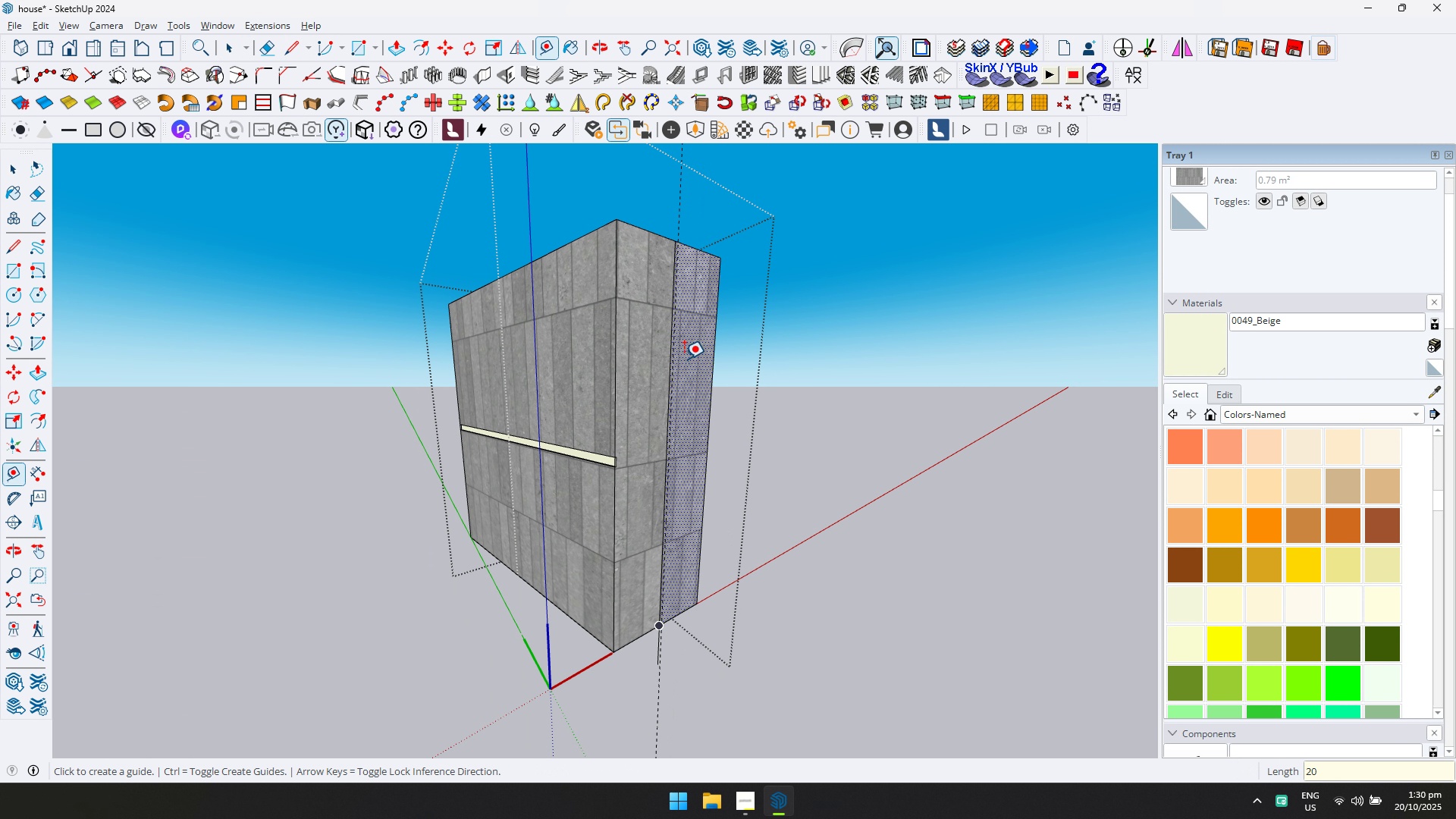 
key(Control+Z)
 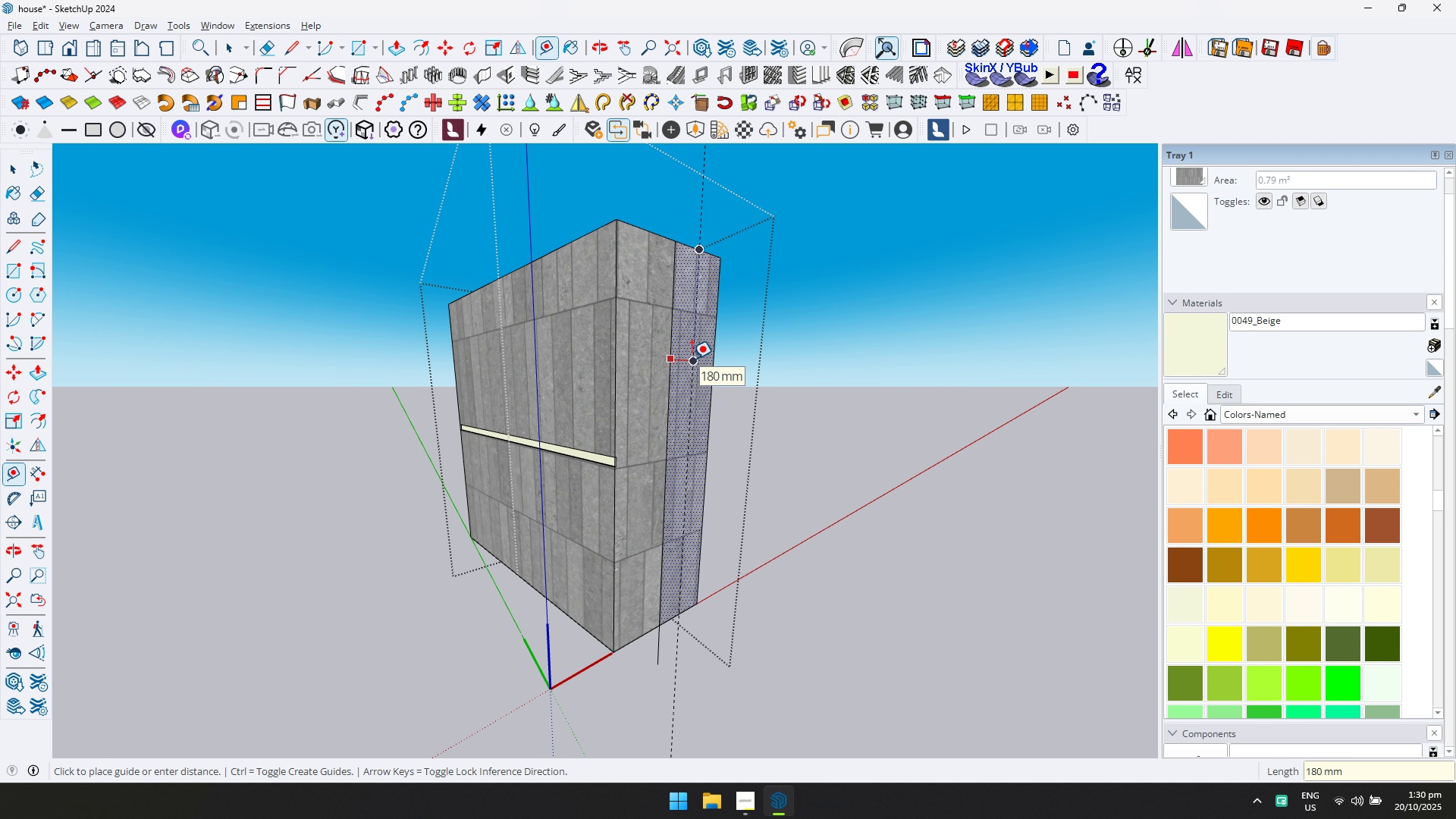 
type(50)
 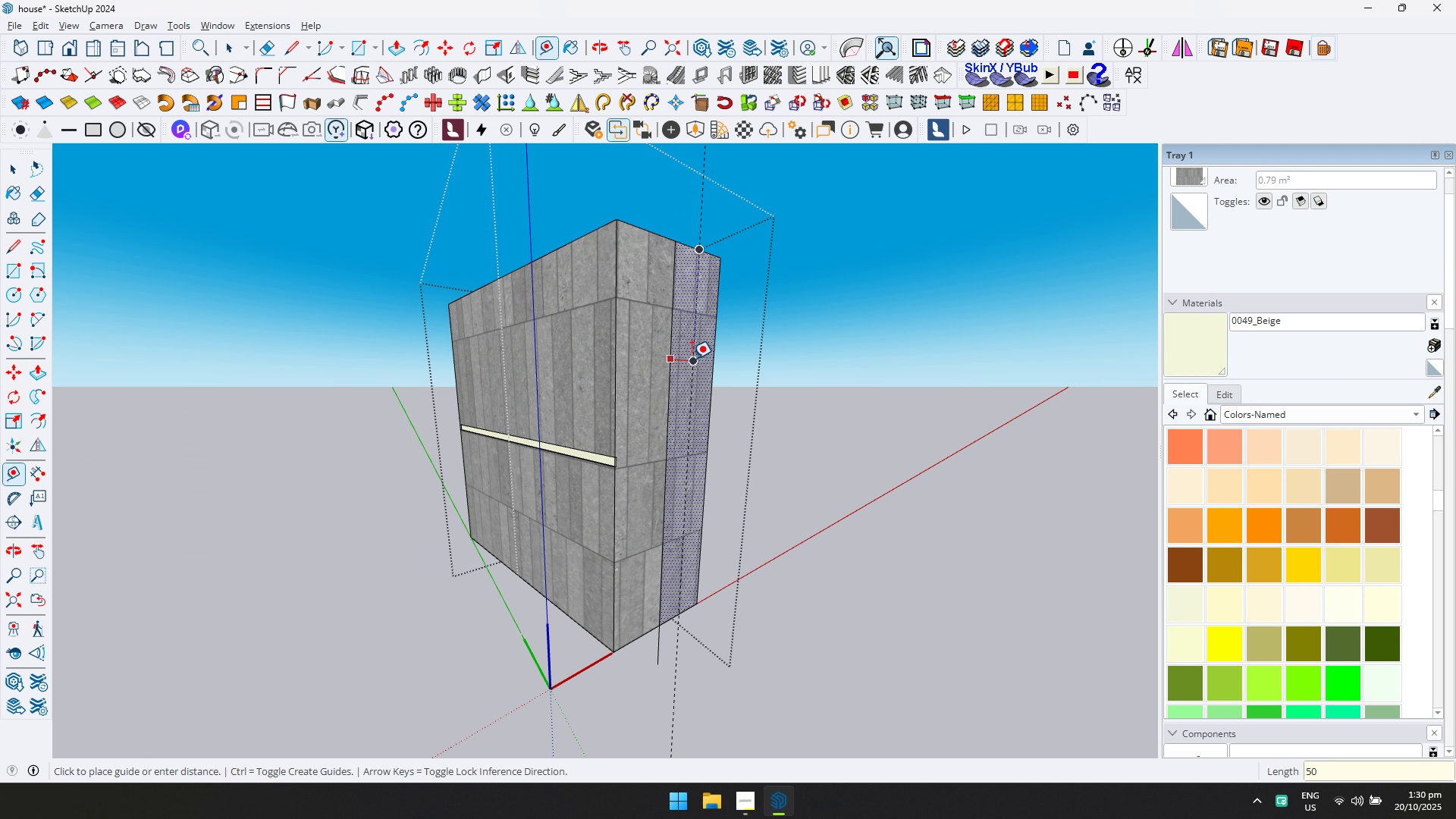 
key(Enter)
 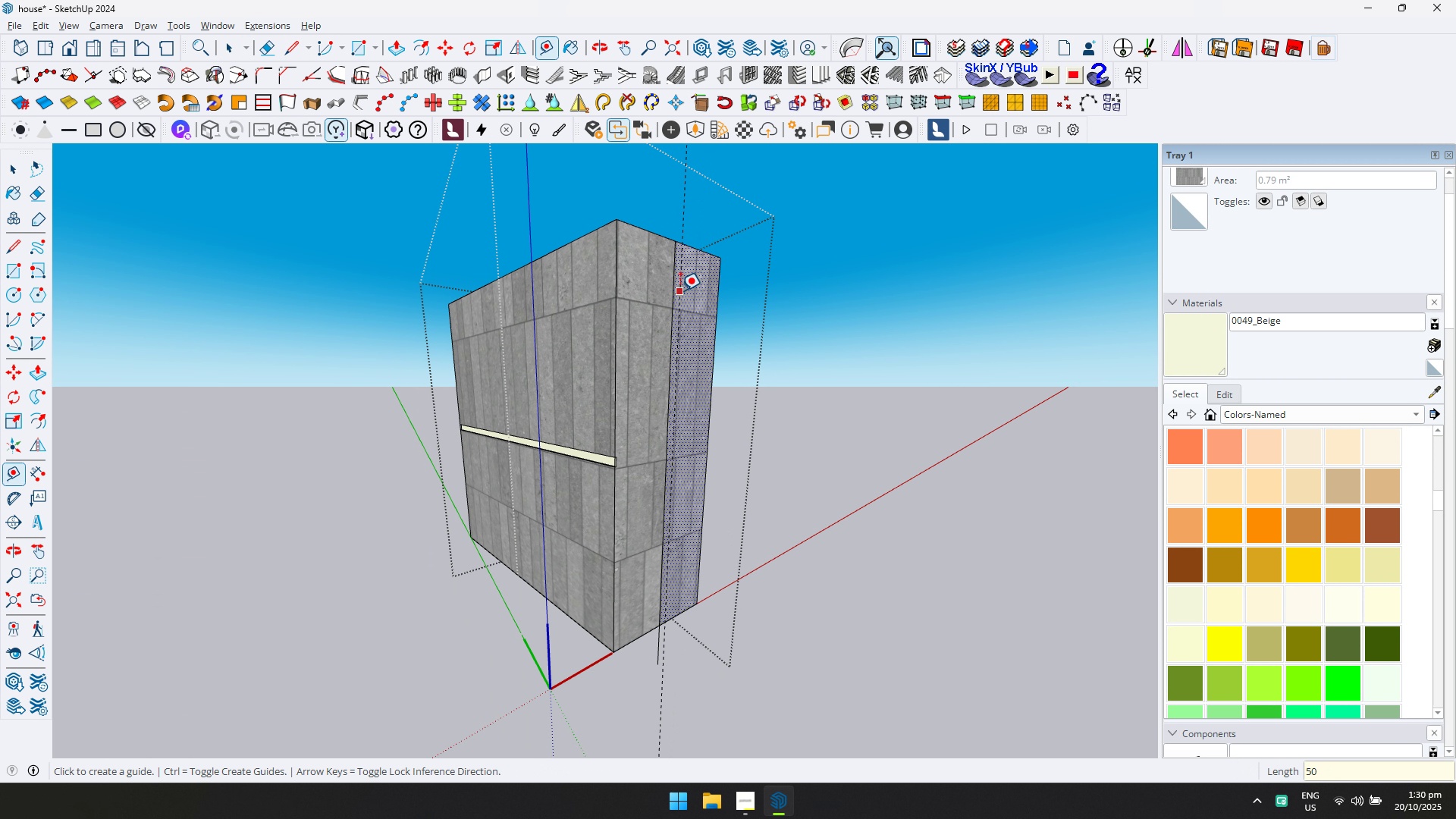 
key(L)
 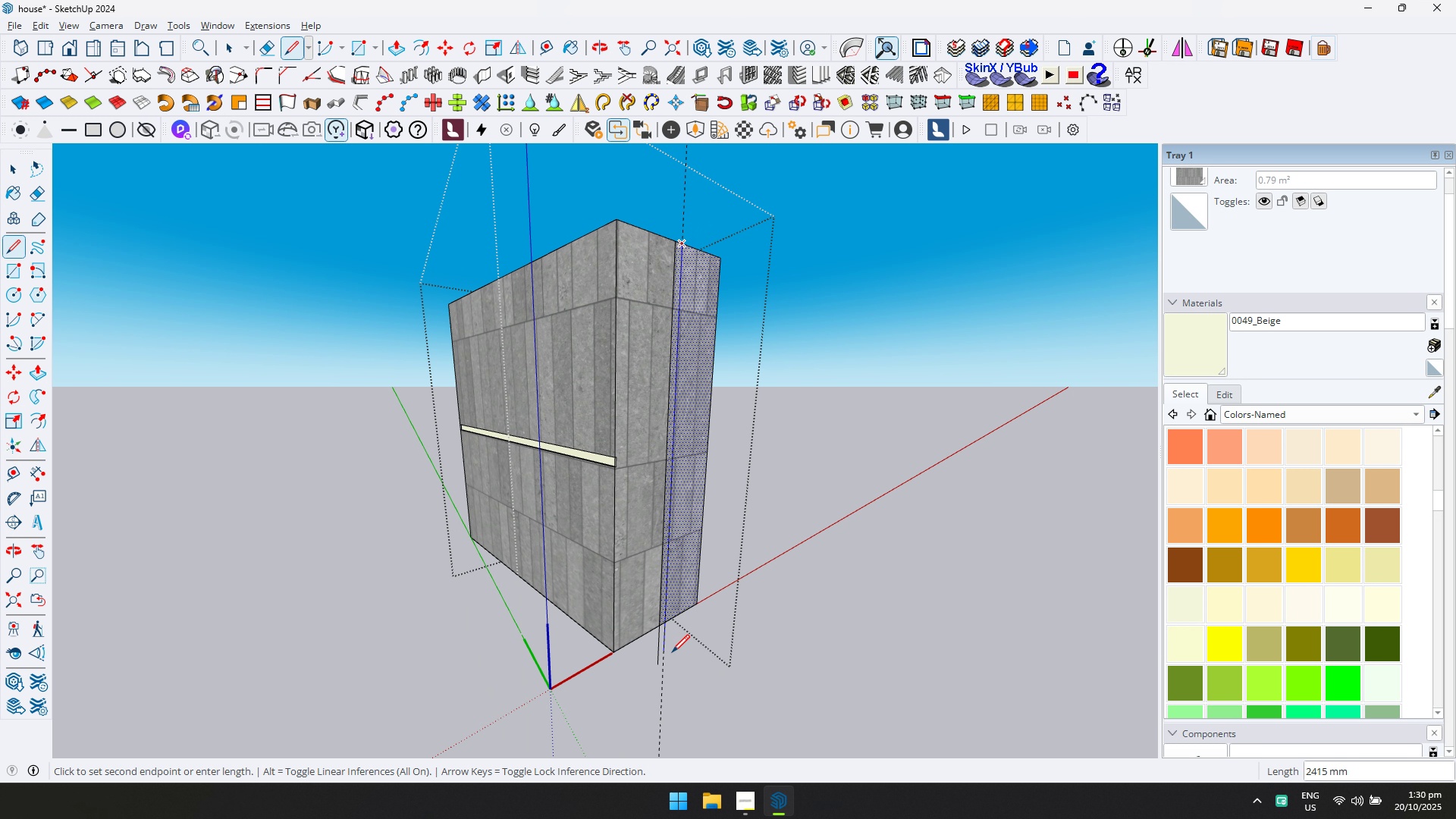 
left_click([672, 653])
 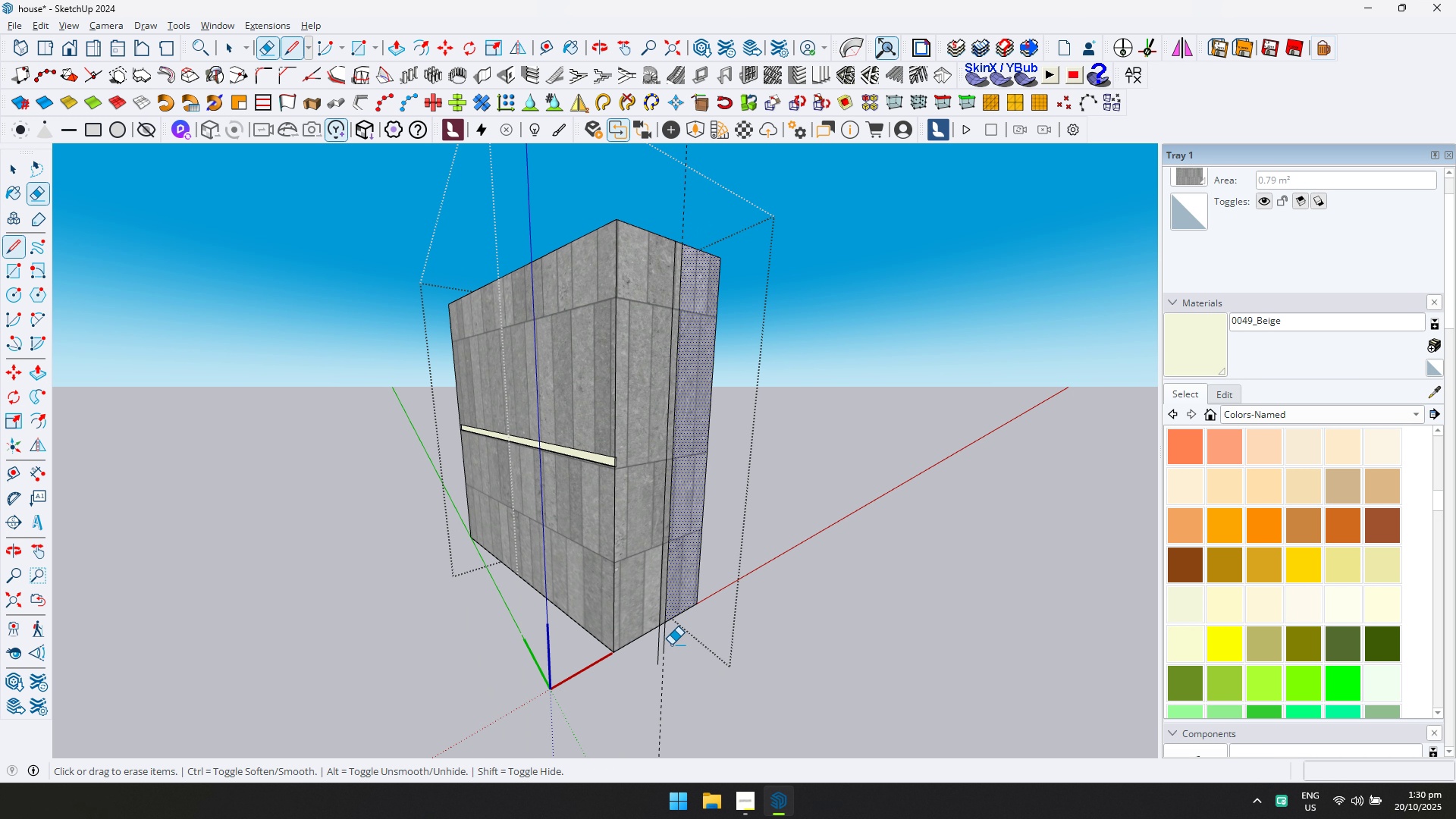 
type(ep)
 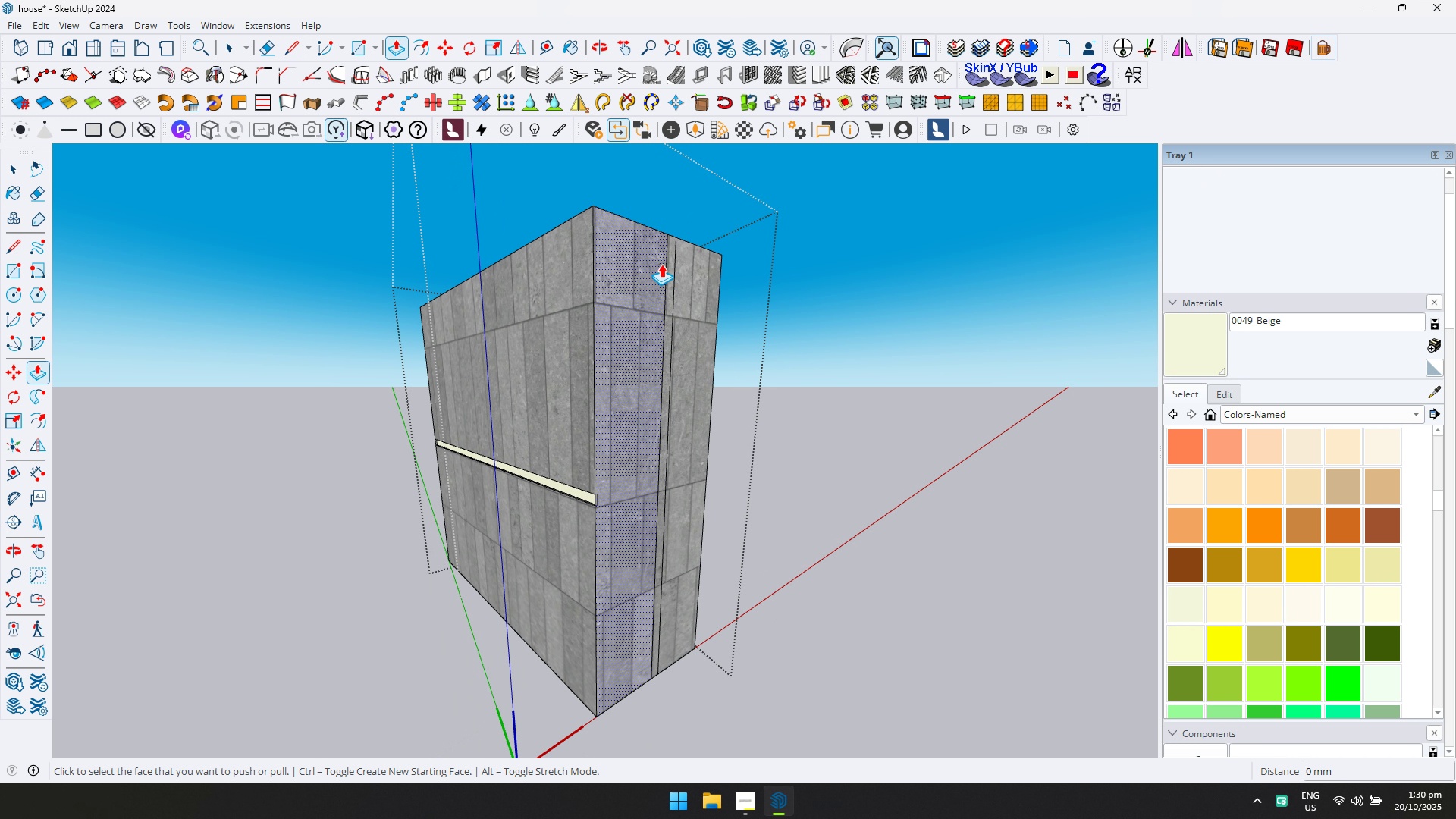 
left_click_drag(start_coordinate=[671, 645], to_coordinate=[656, 653])
 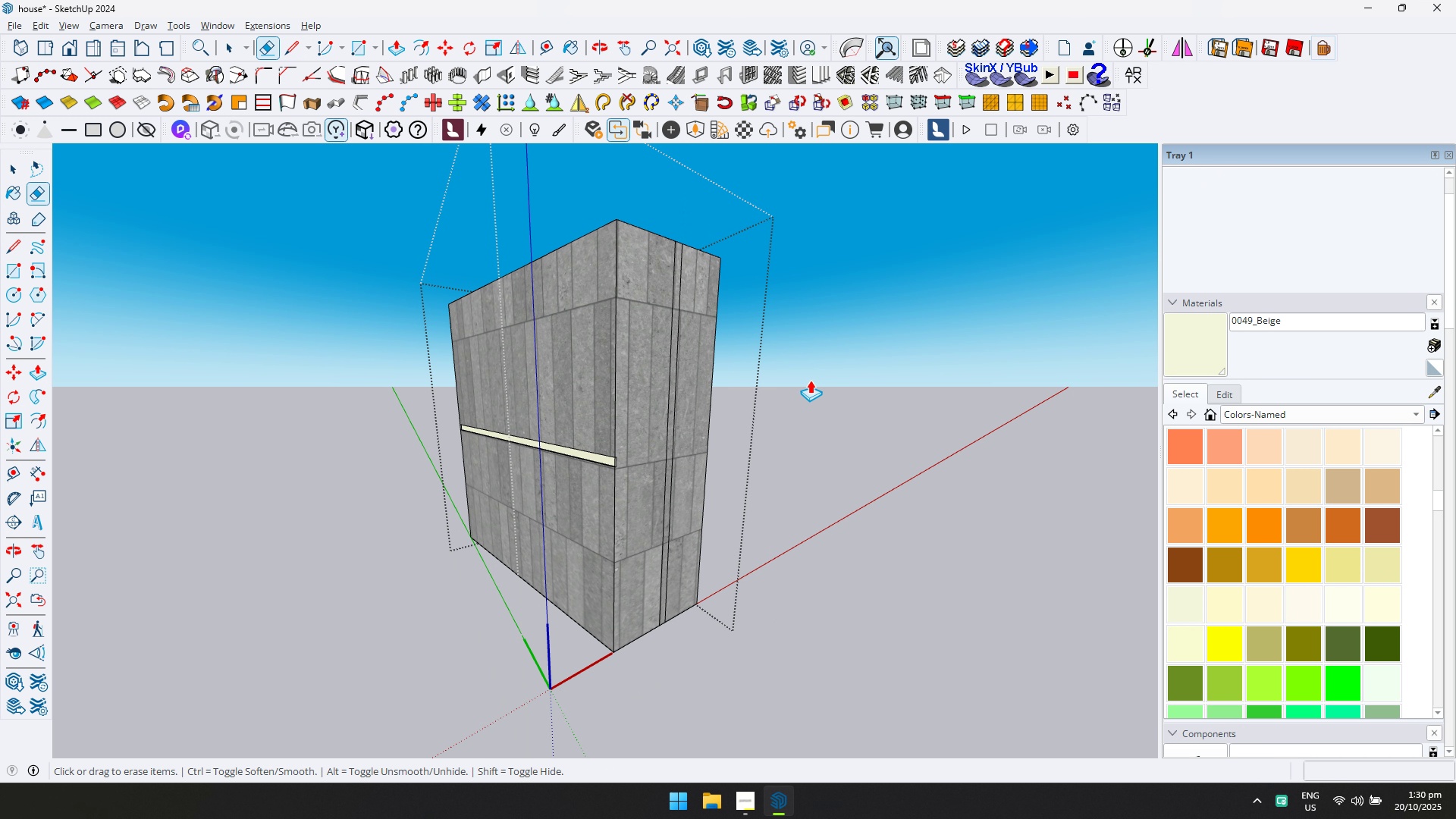 
scroll: coordinate [700, 269], scroll_direction: up, amount: 2.0
 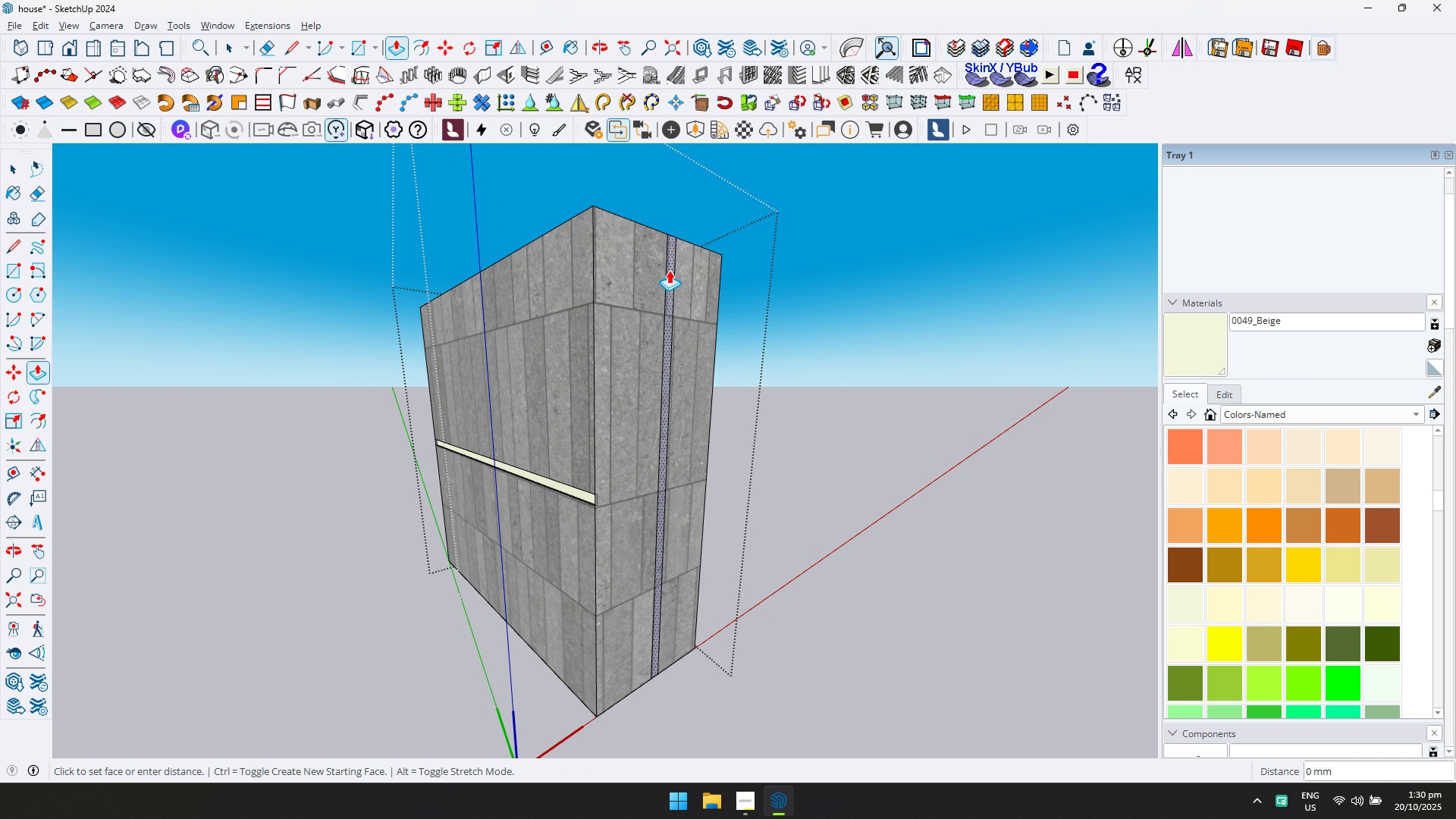 
left_click([669, 270])
 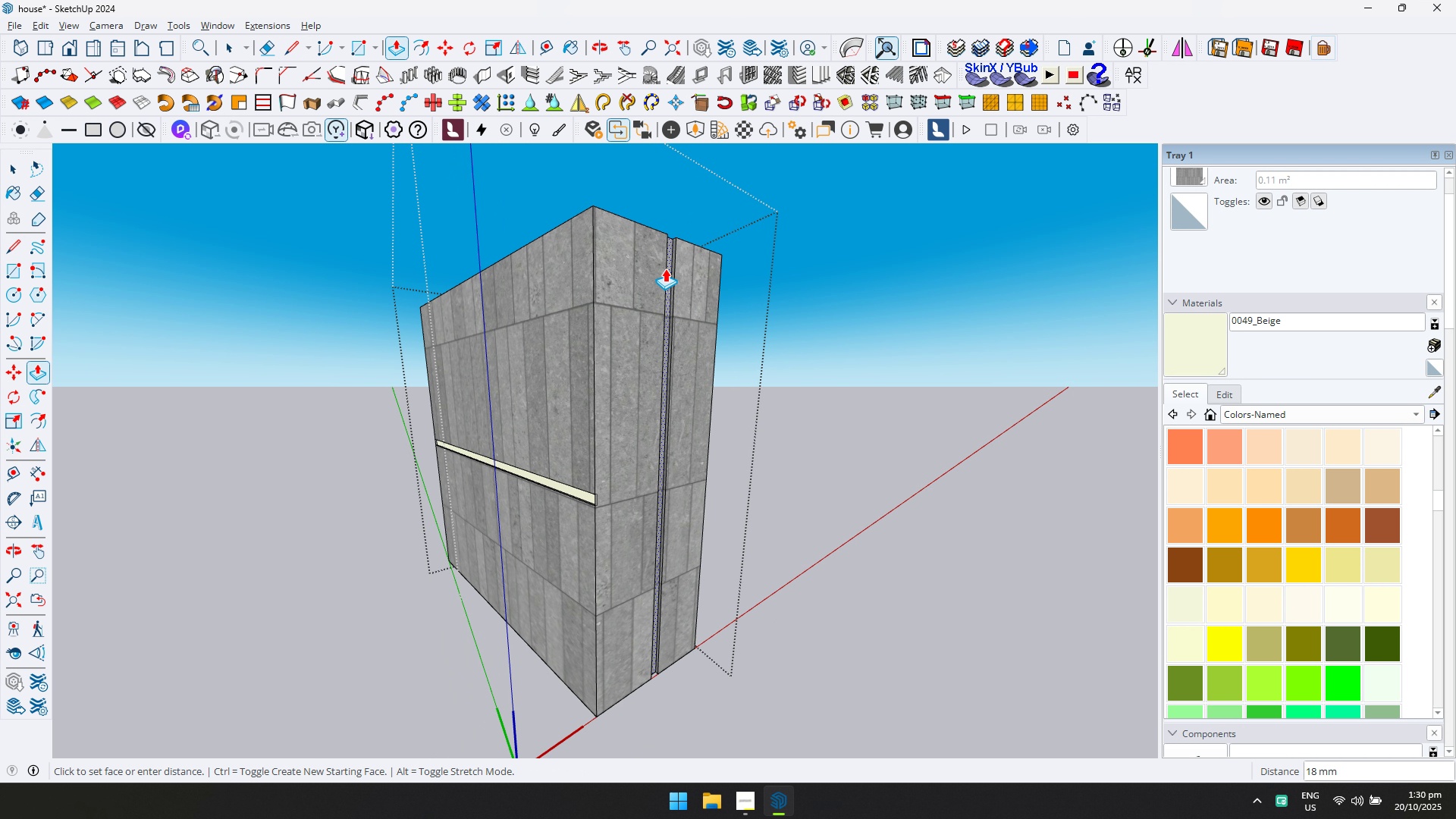 
type(20)
 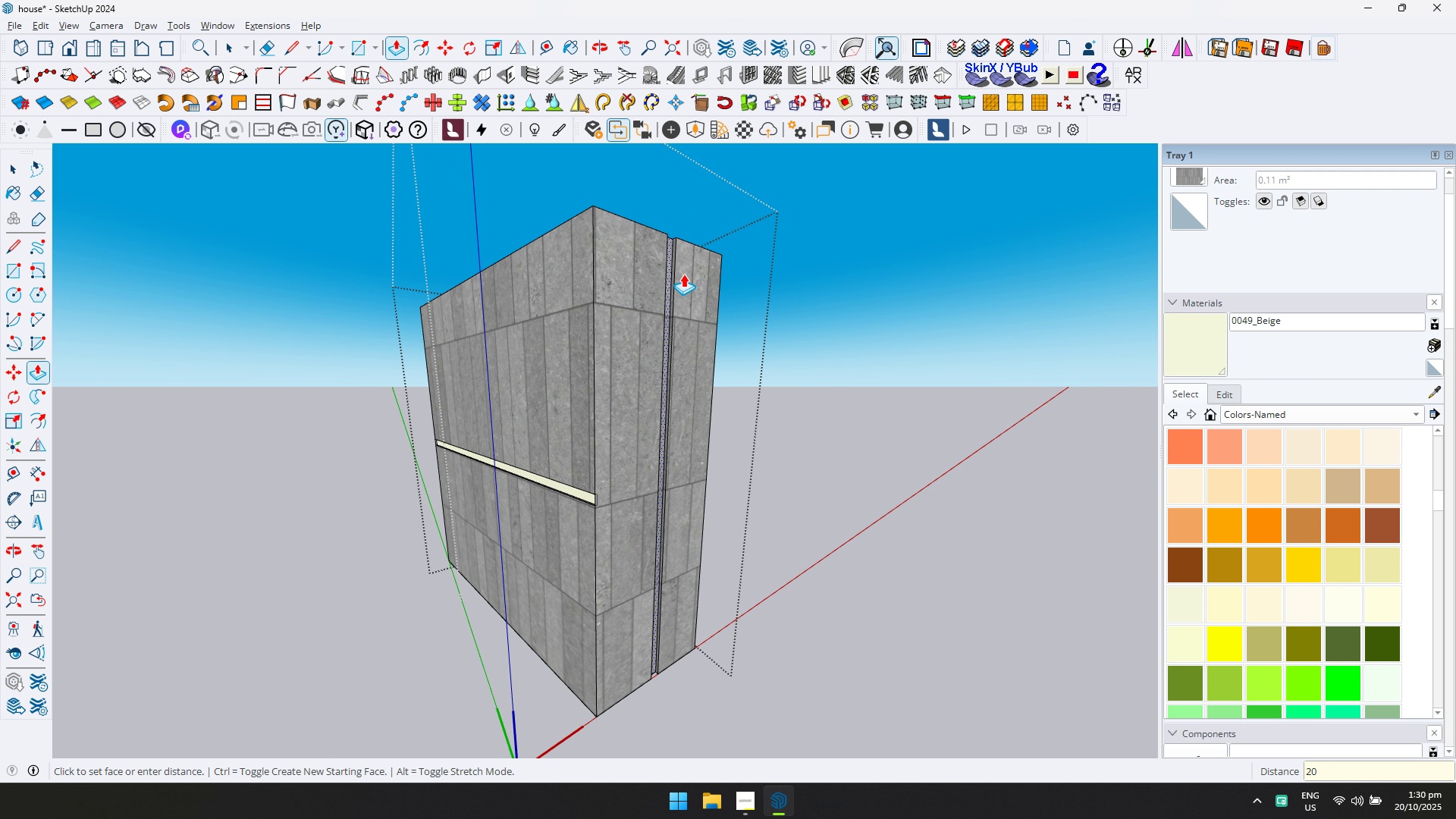 
key(Enter)
 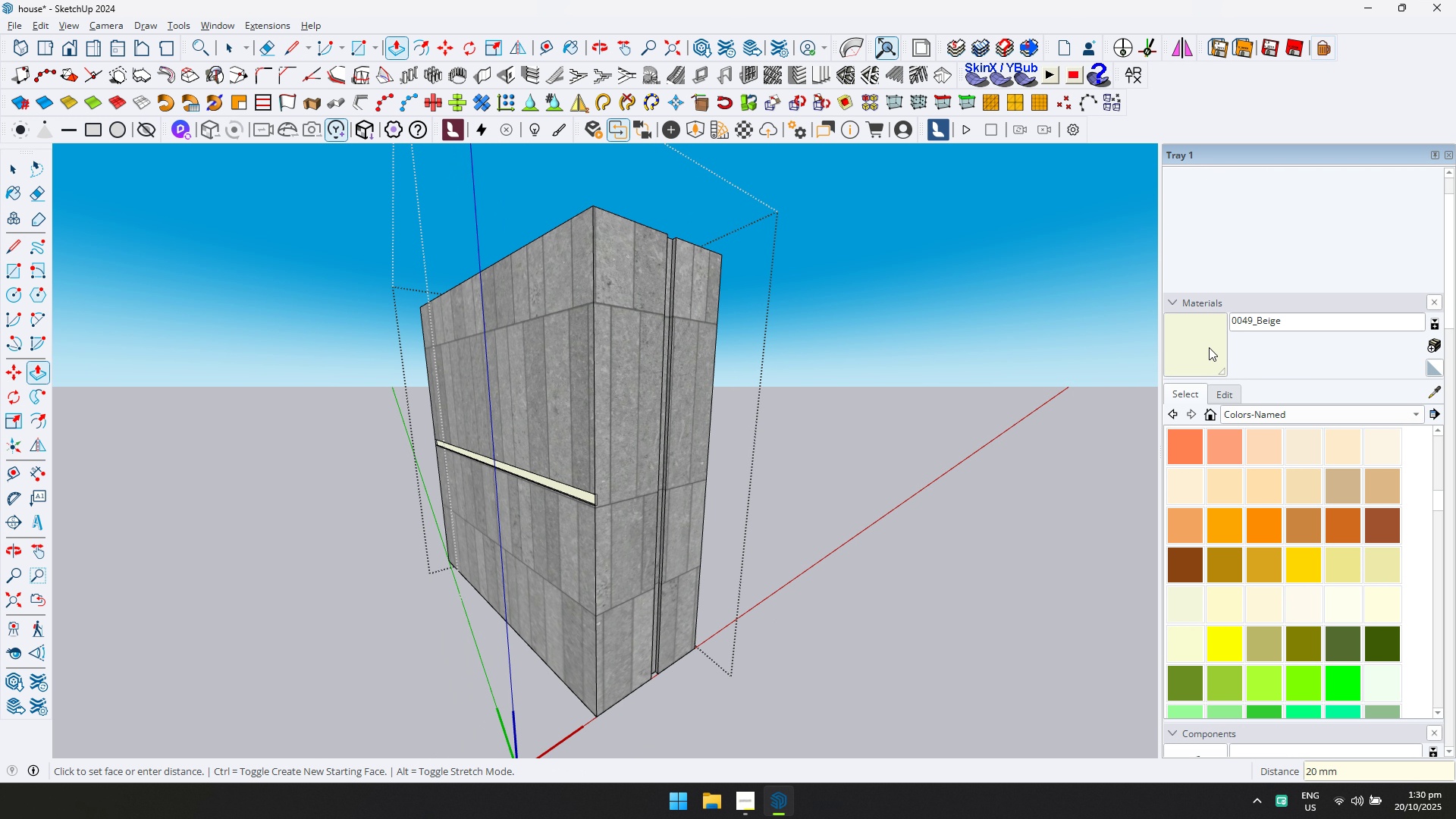 
scroll: coordinate [678, 273], scroll_direction: up, amount: 3.0
 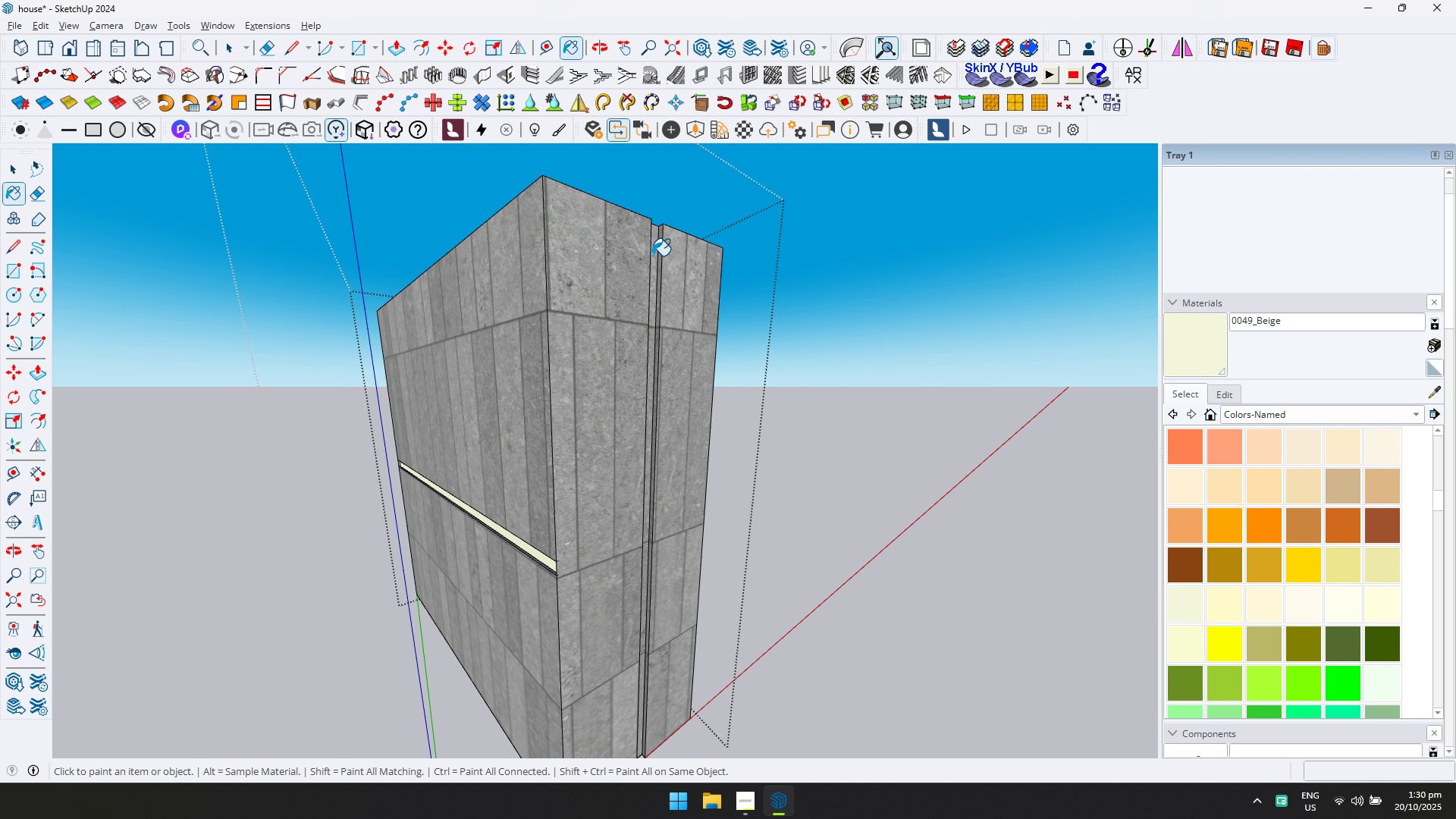 
left_click([652, 256])
 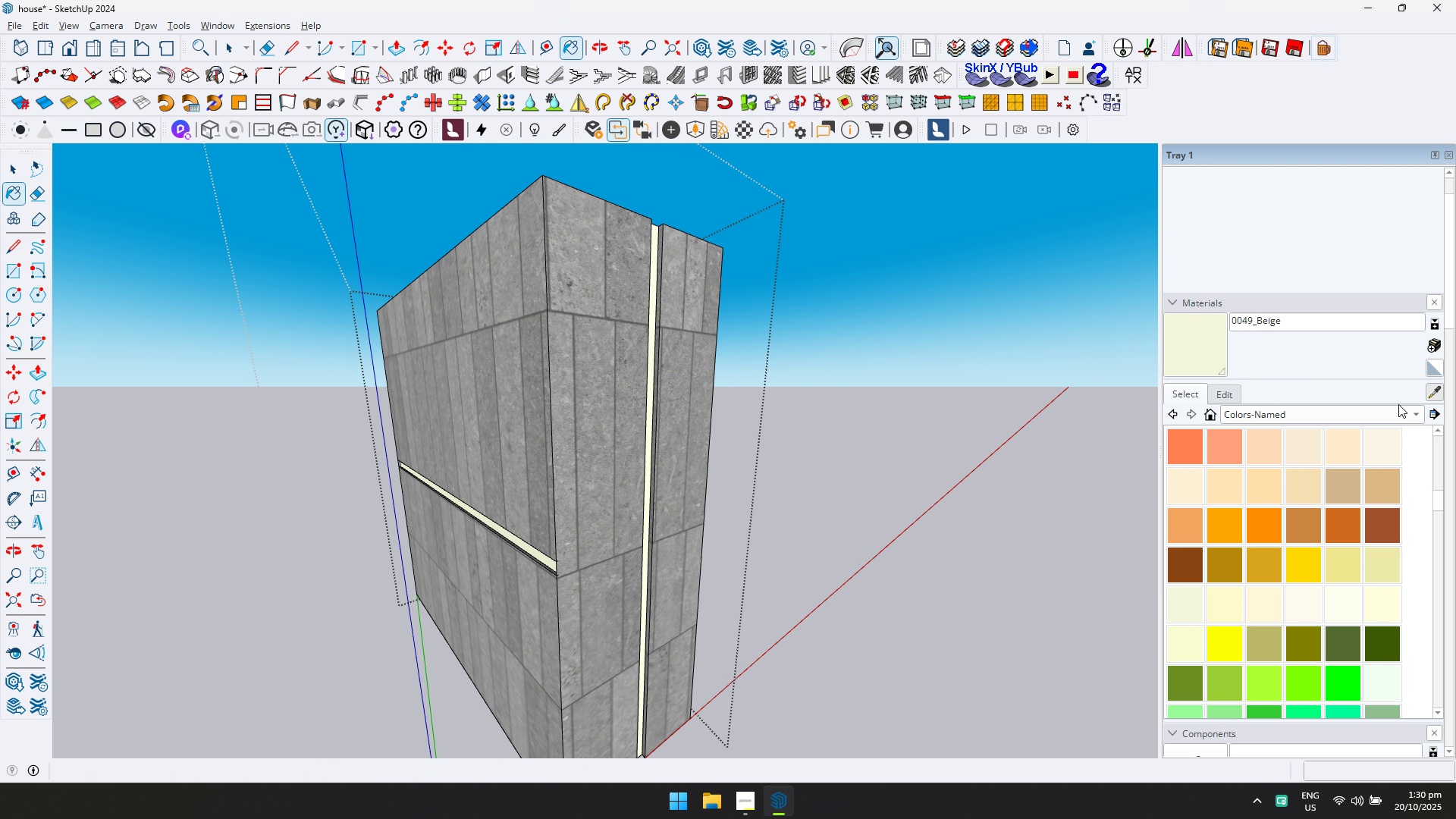 
scroll: coordinate [495, 554], scroll_direction: up, amount: 4.0
 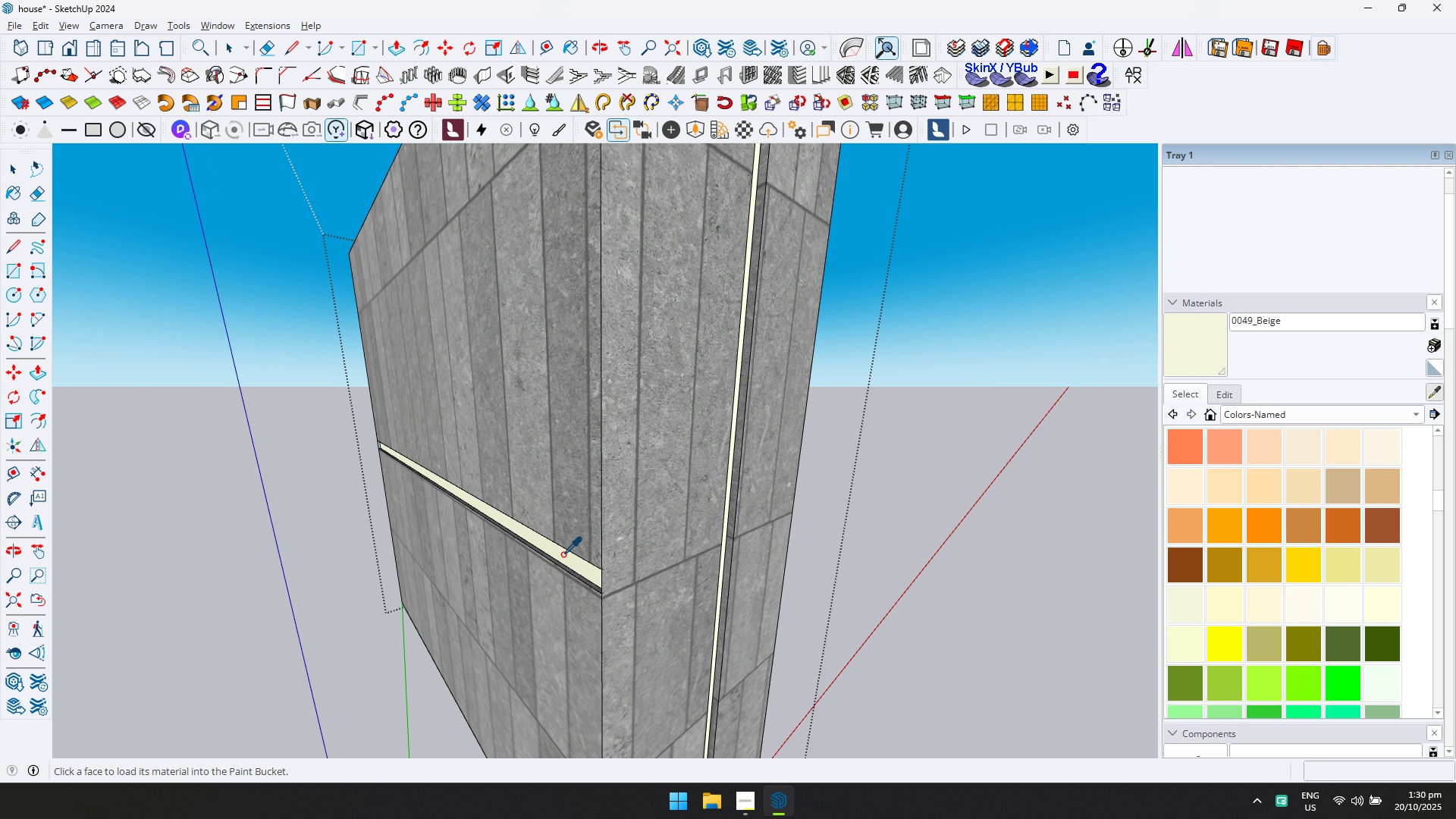 
left_click([563, 554])
 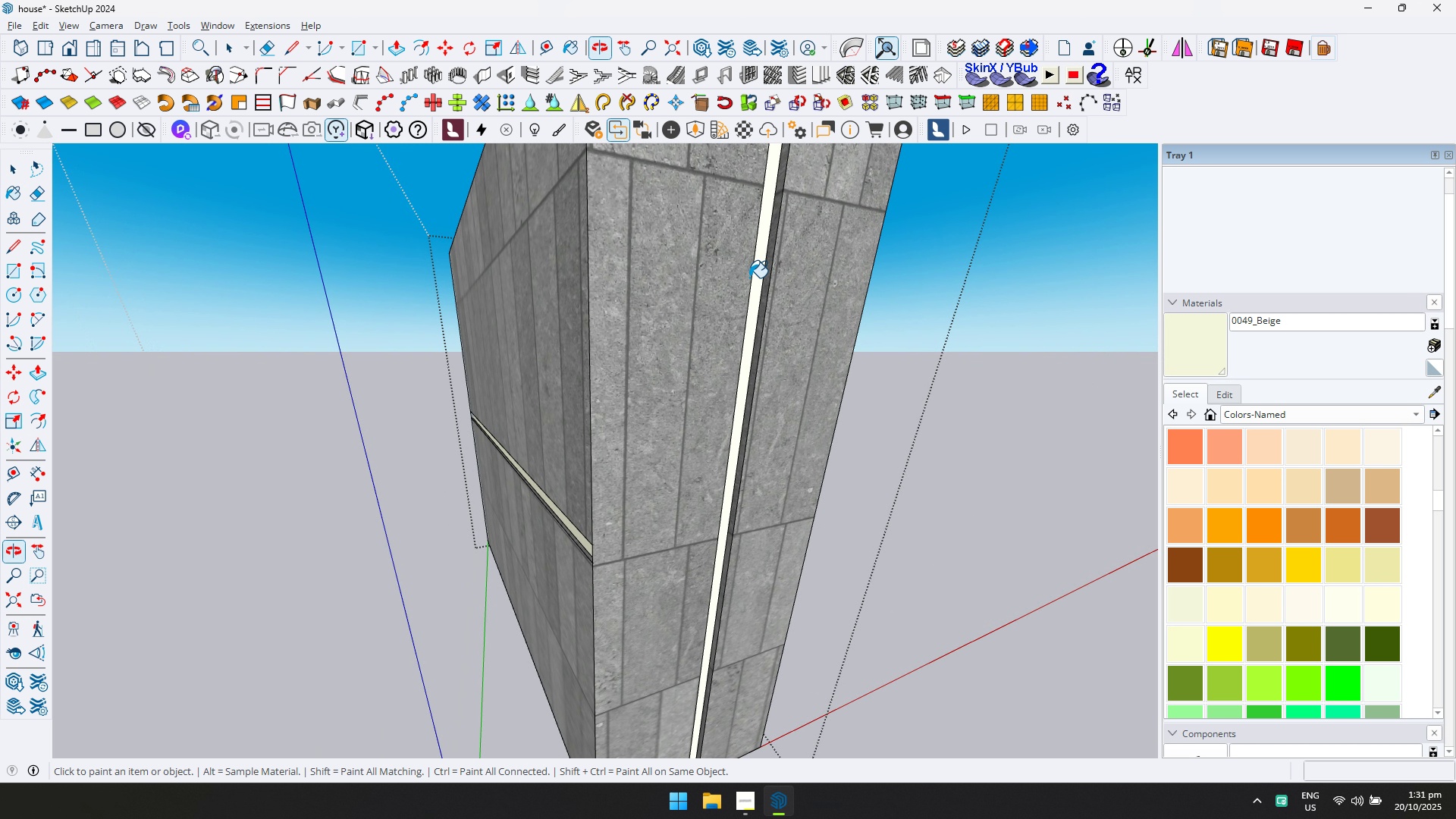 
left_click([755, 266])
 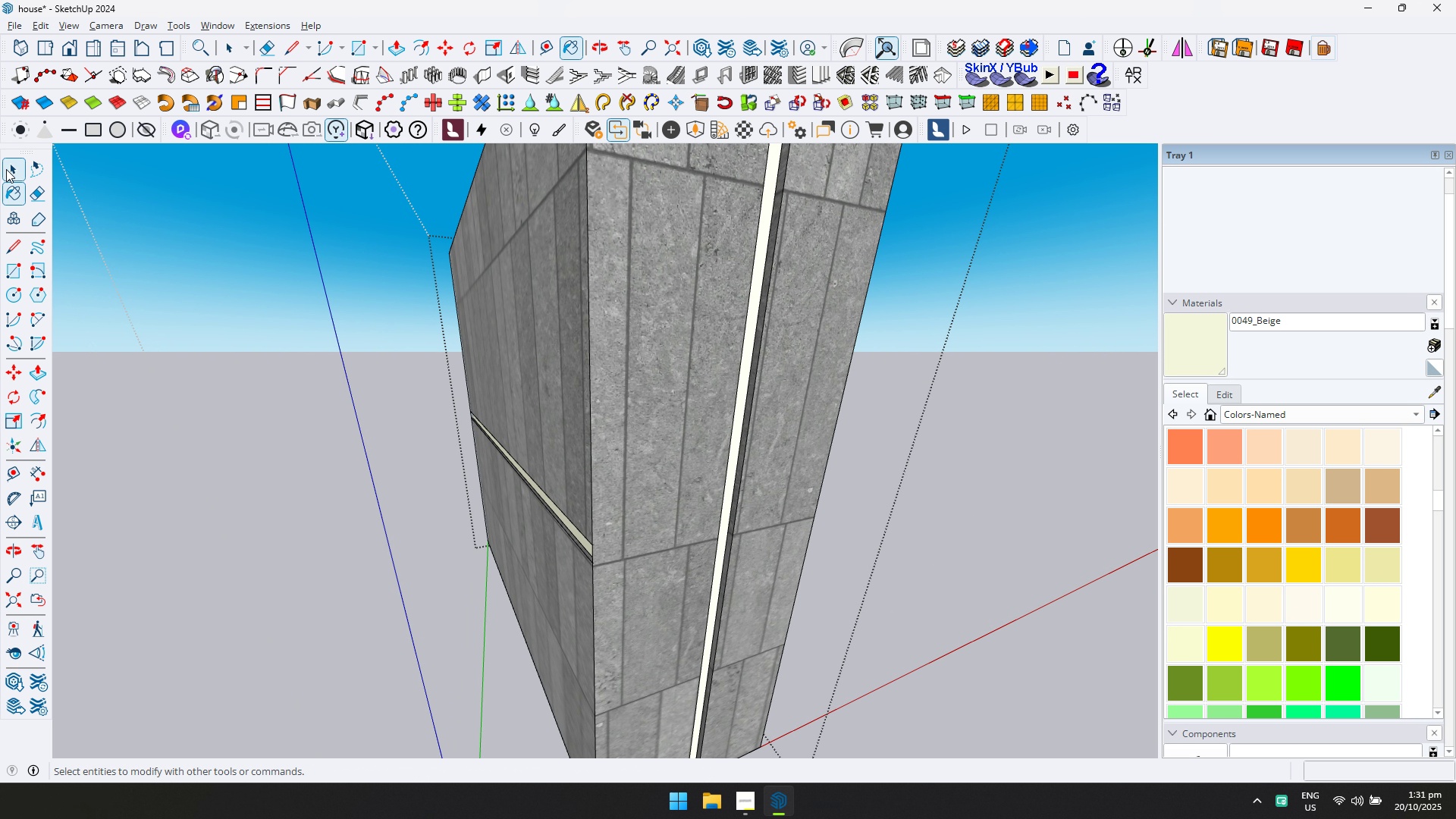 
left_click([1, 170])
 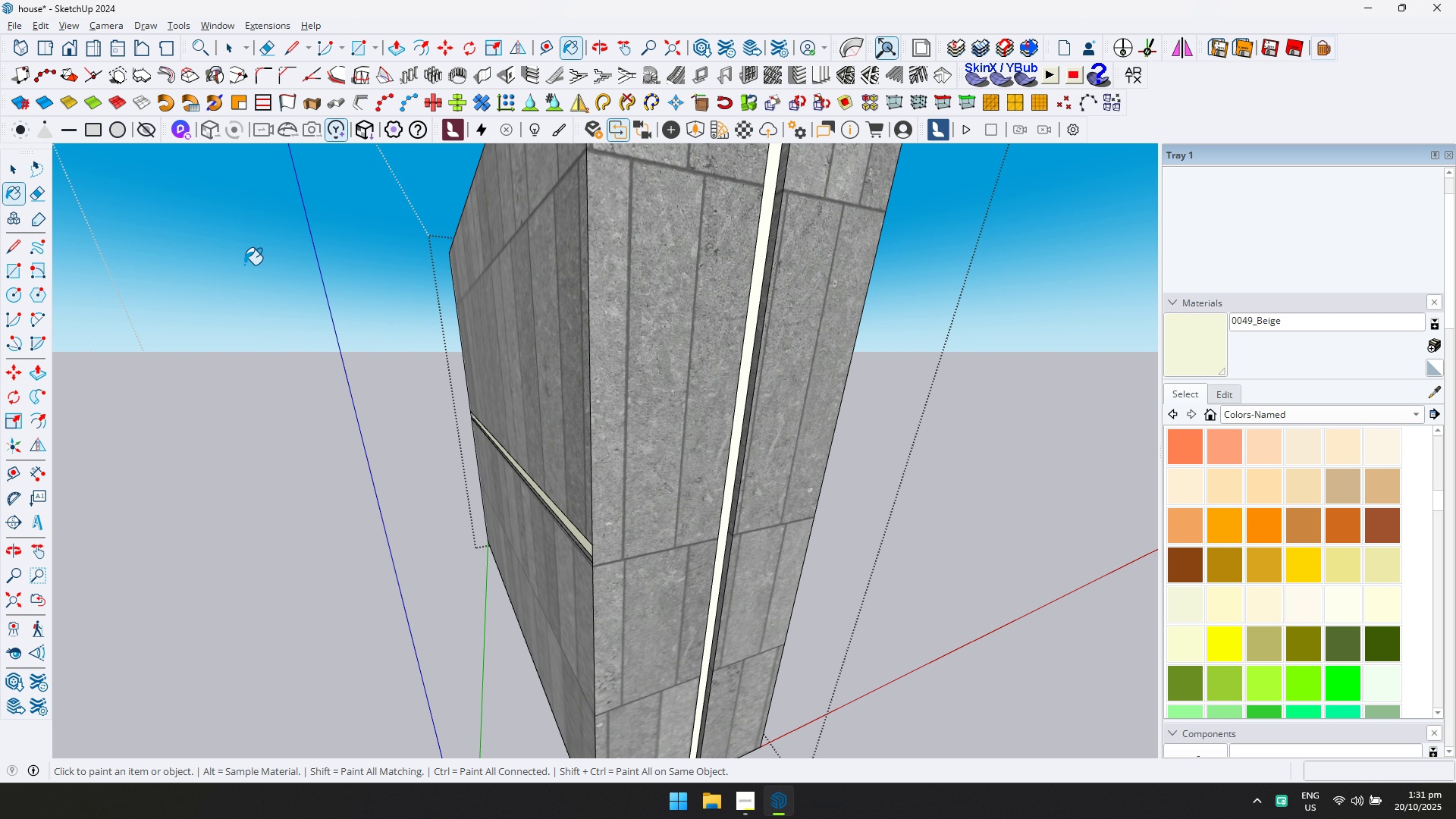 
key(Escape)
 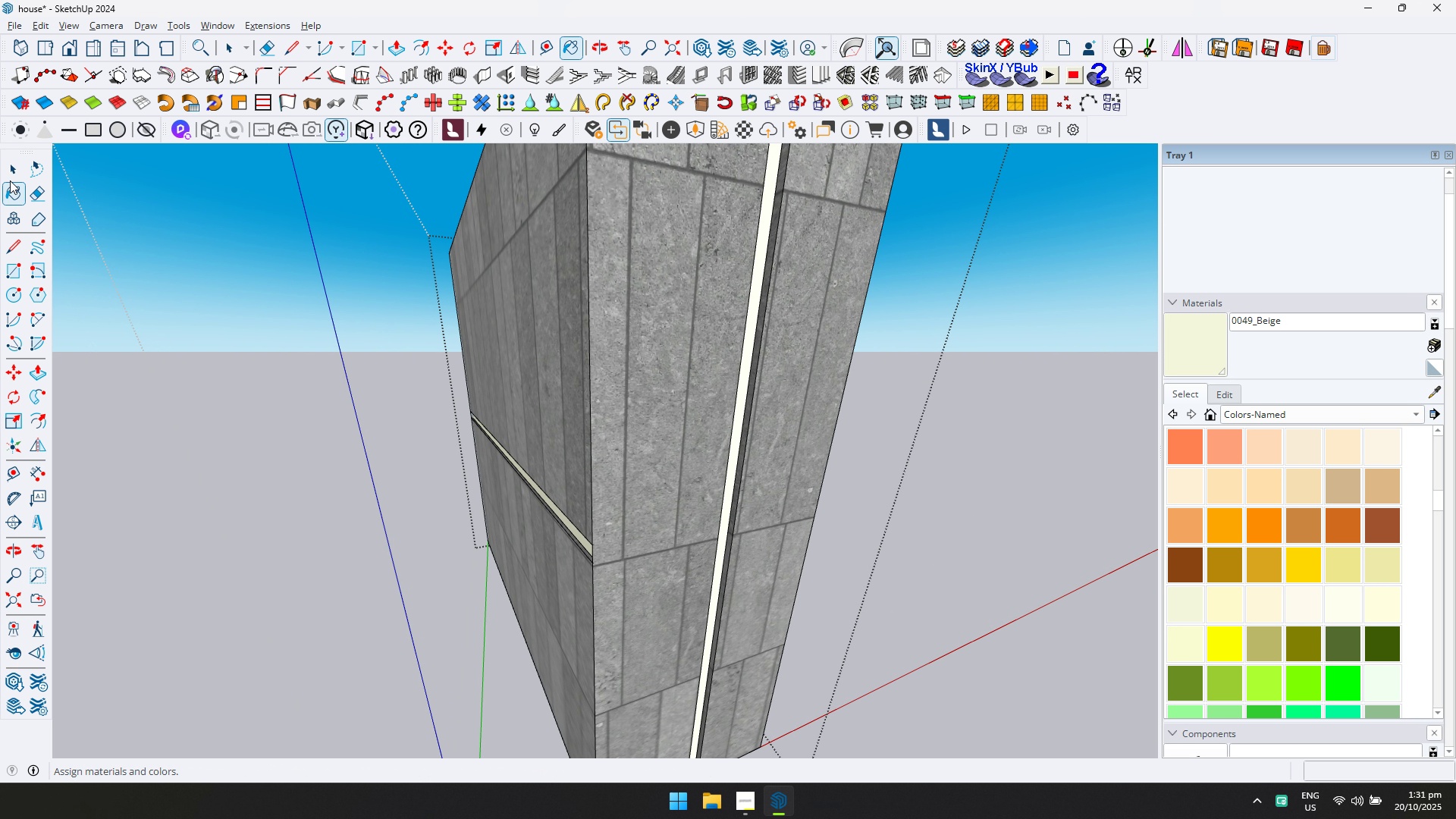 
left_click([6, 171])
 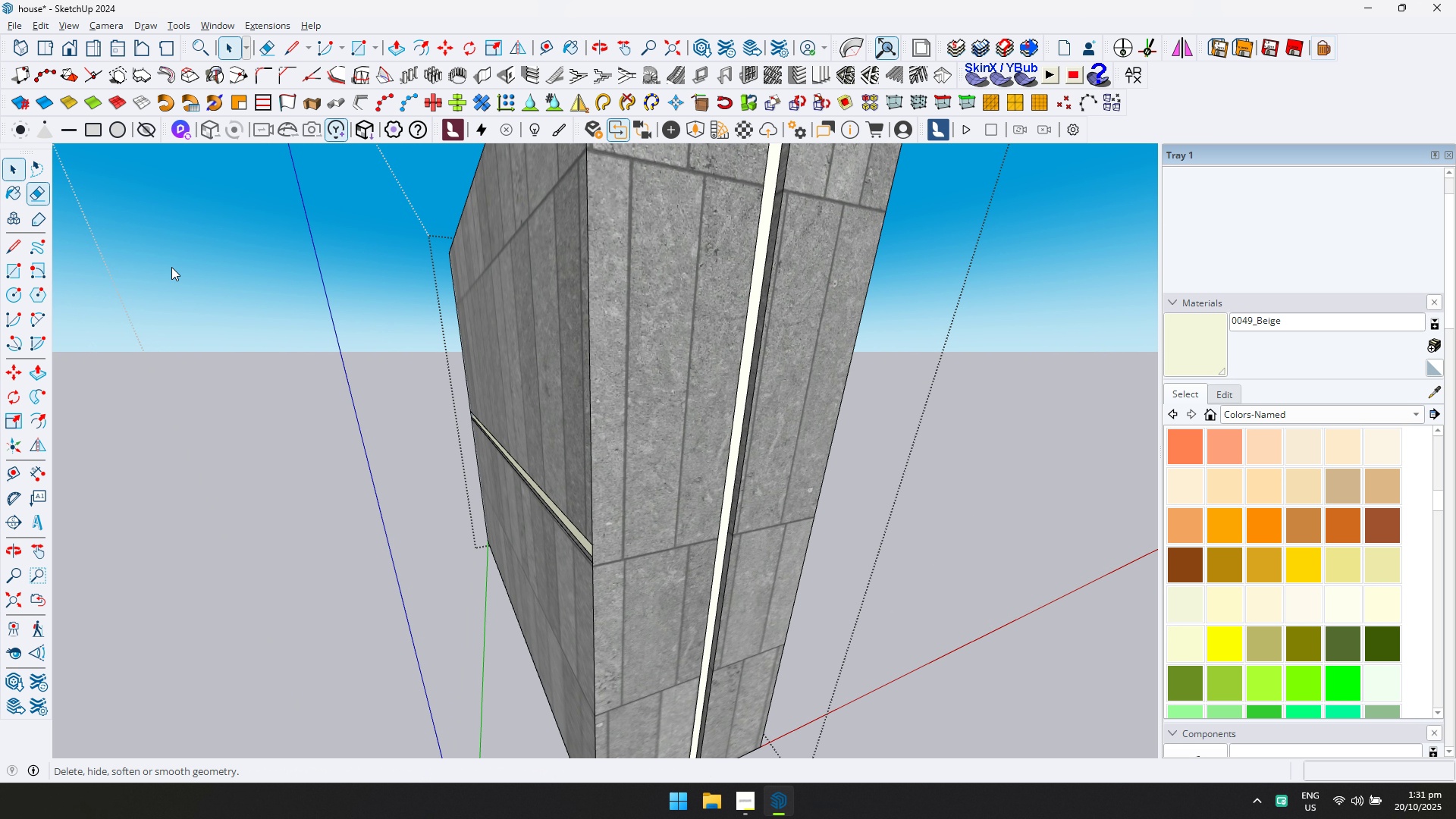 
key(Escape)
 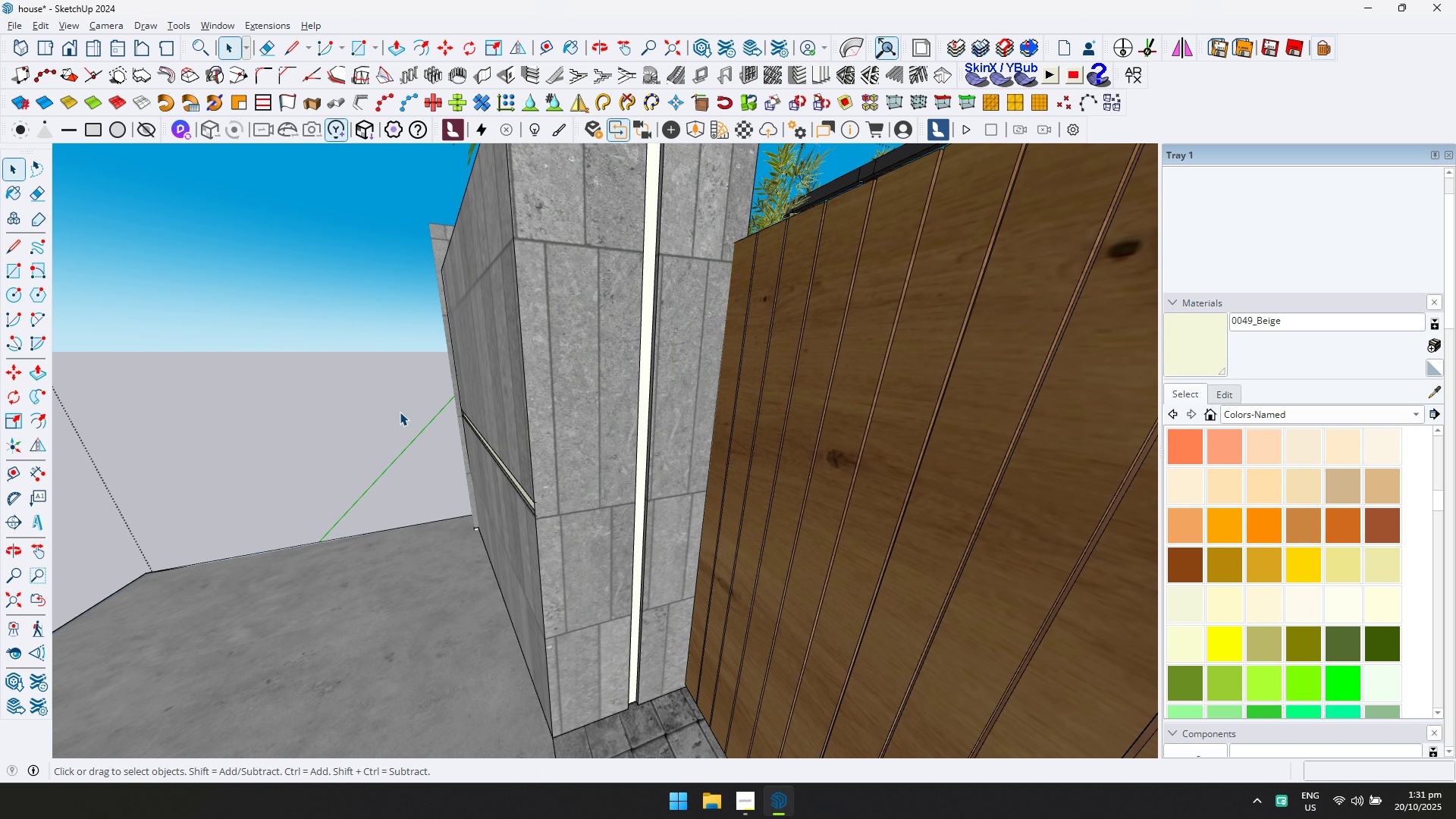 
scroll: coordinate [710, 436], scroll_direction: down, amount: 25.0
 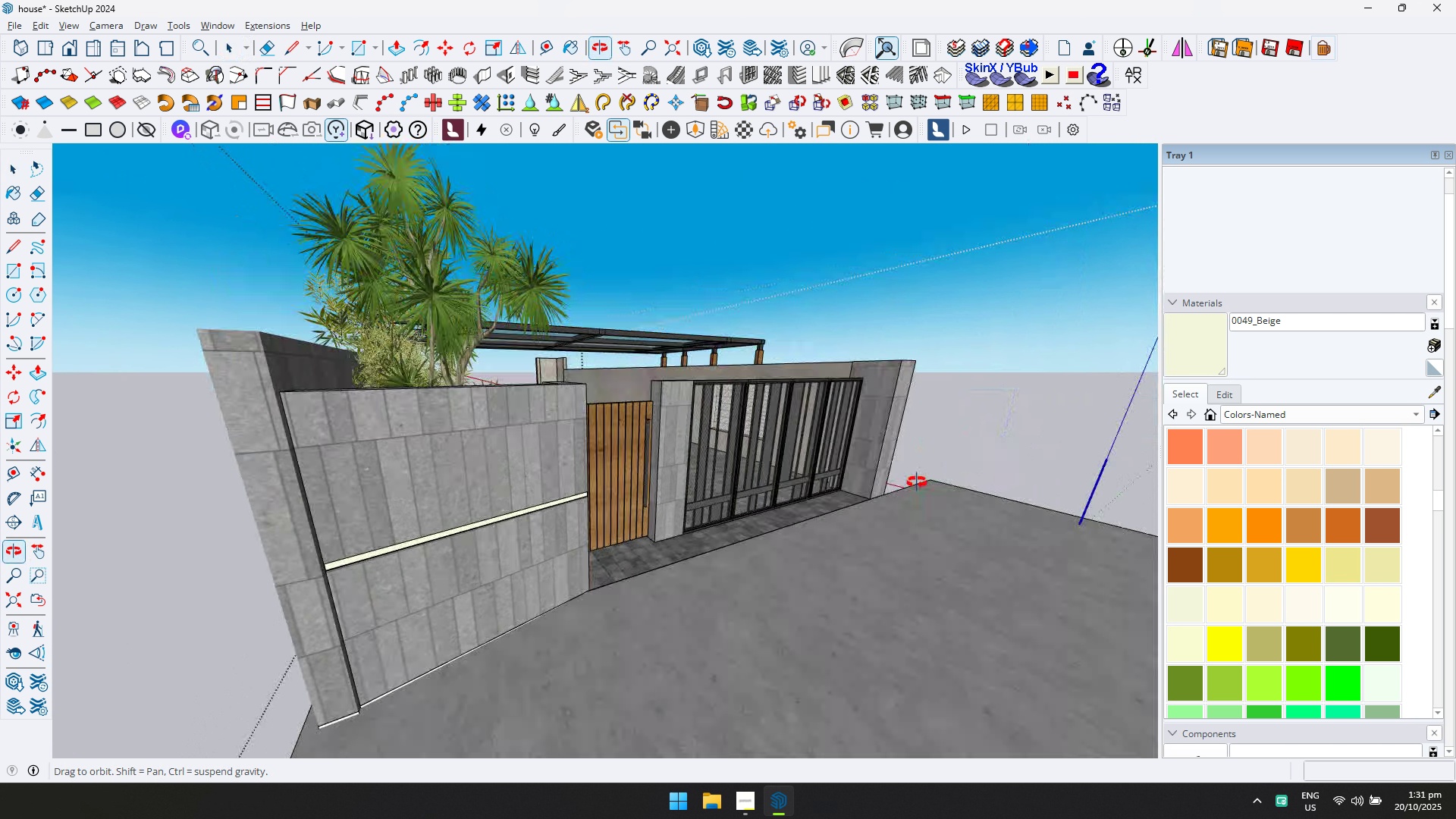 
scroll: coordinate [684, 436], scroll_direction: up, amount: 4.0
 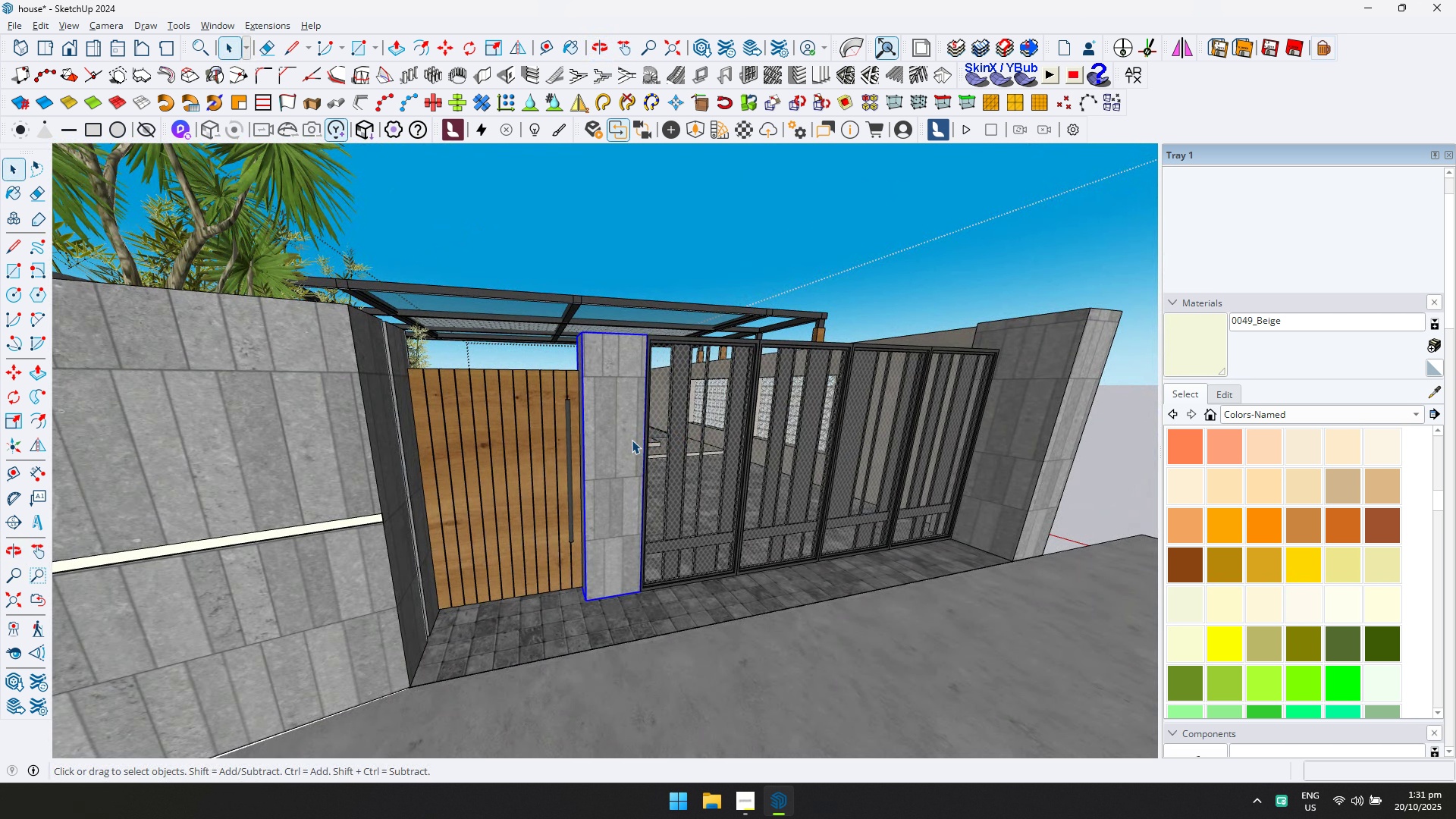 
double_click([632, 440])
 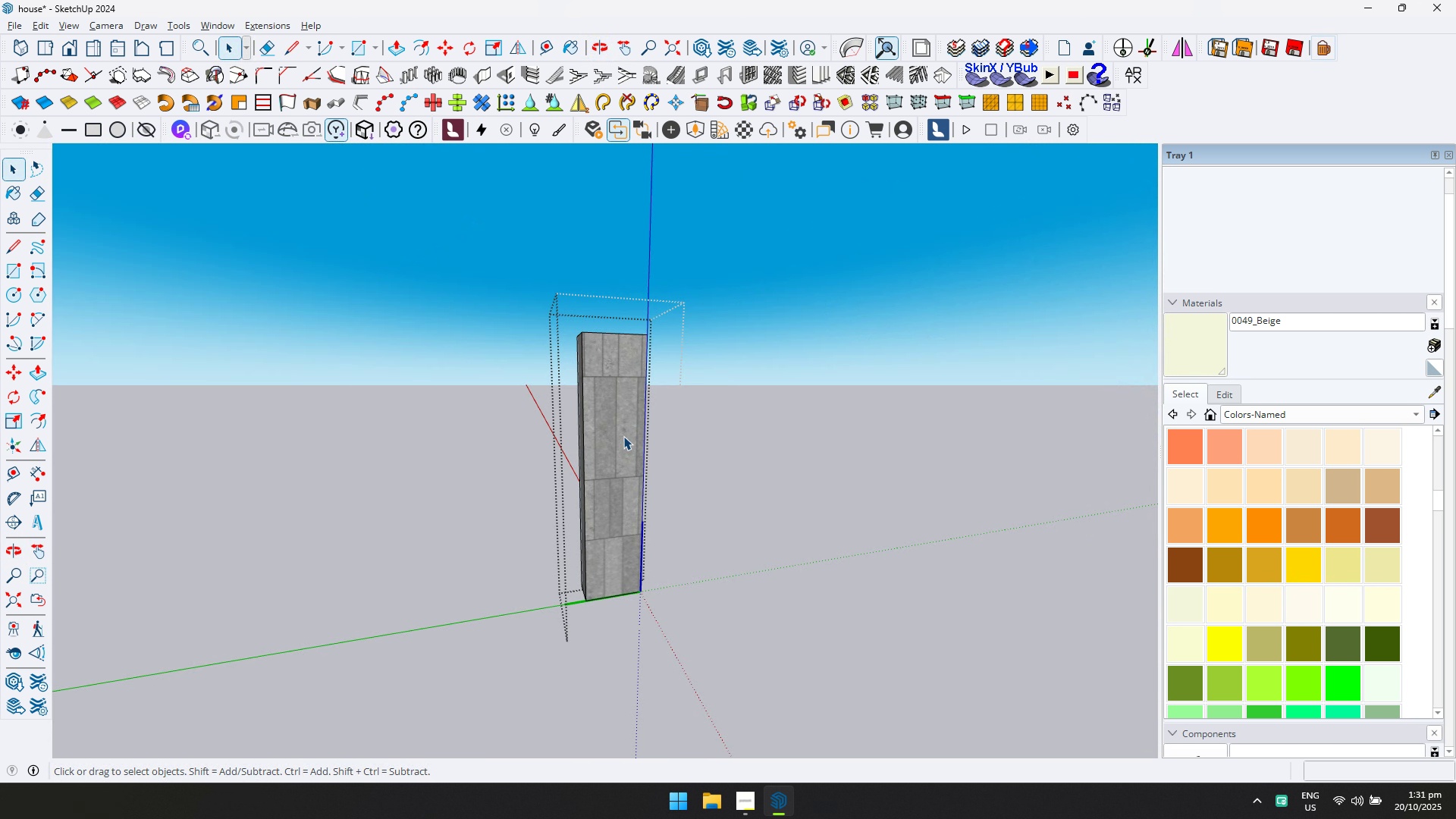 
triple_click([623, 436])
 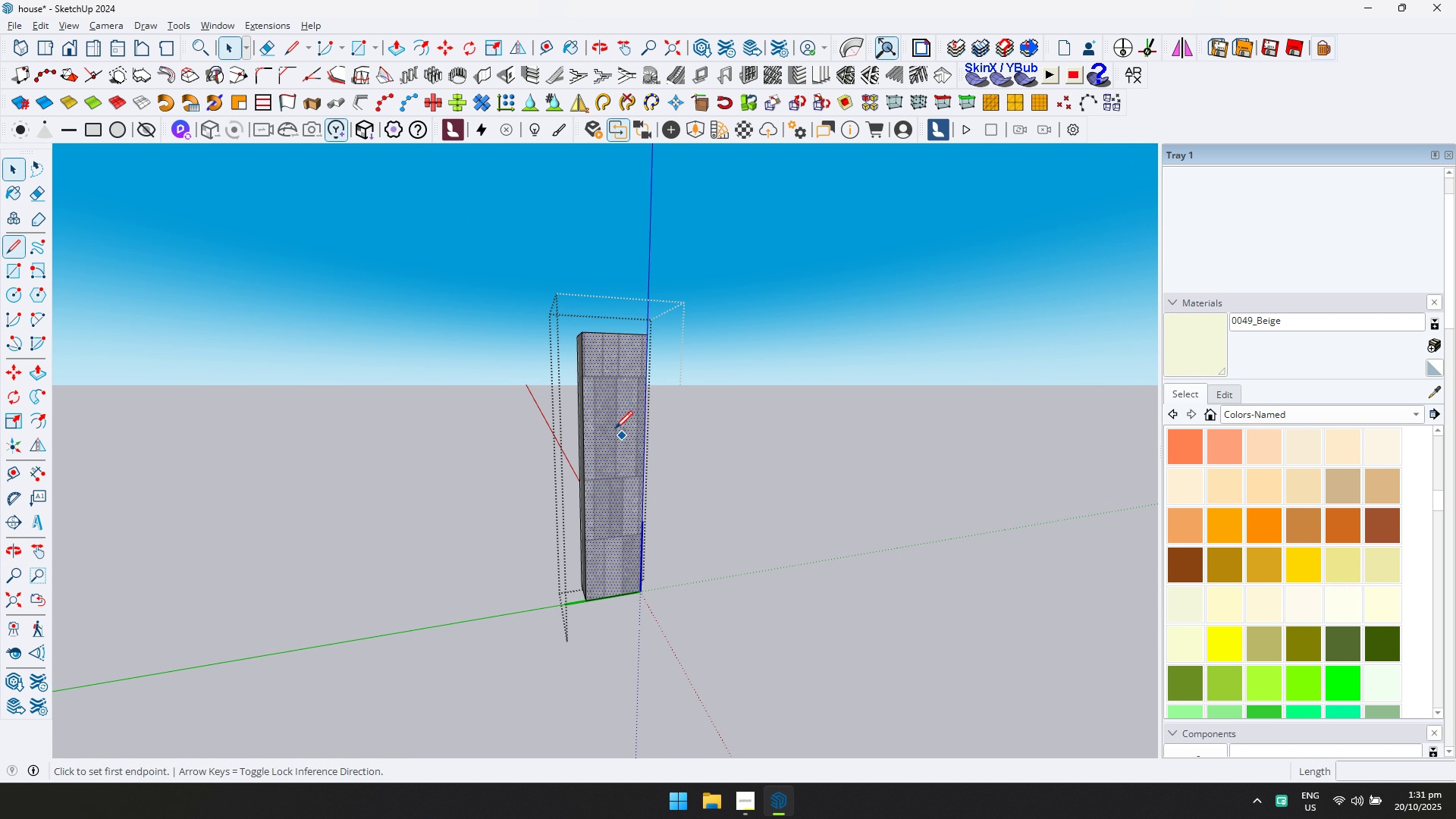 
key(L)
 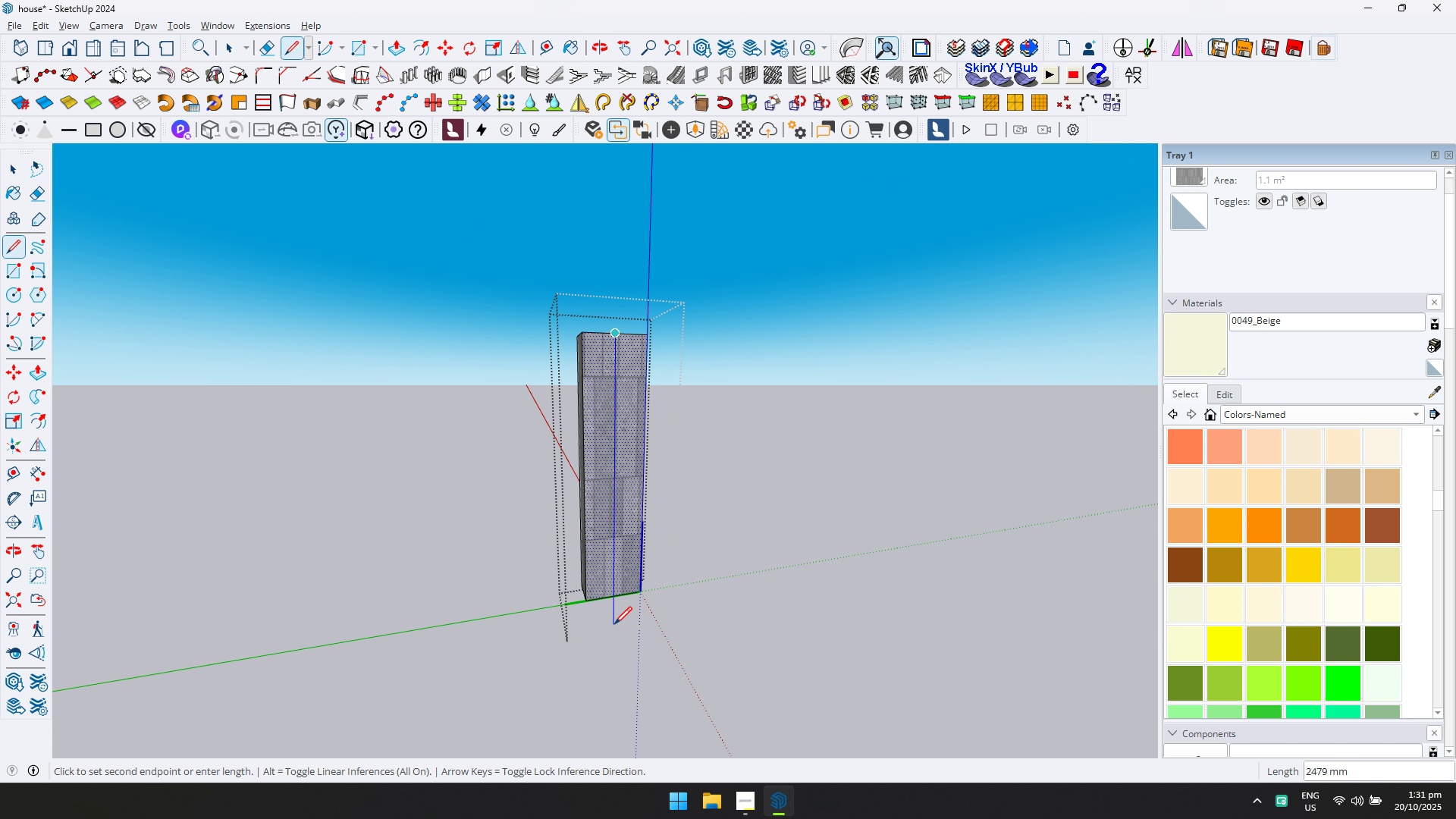 
left_click([613, 642])
 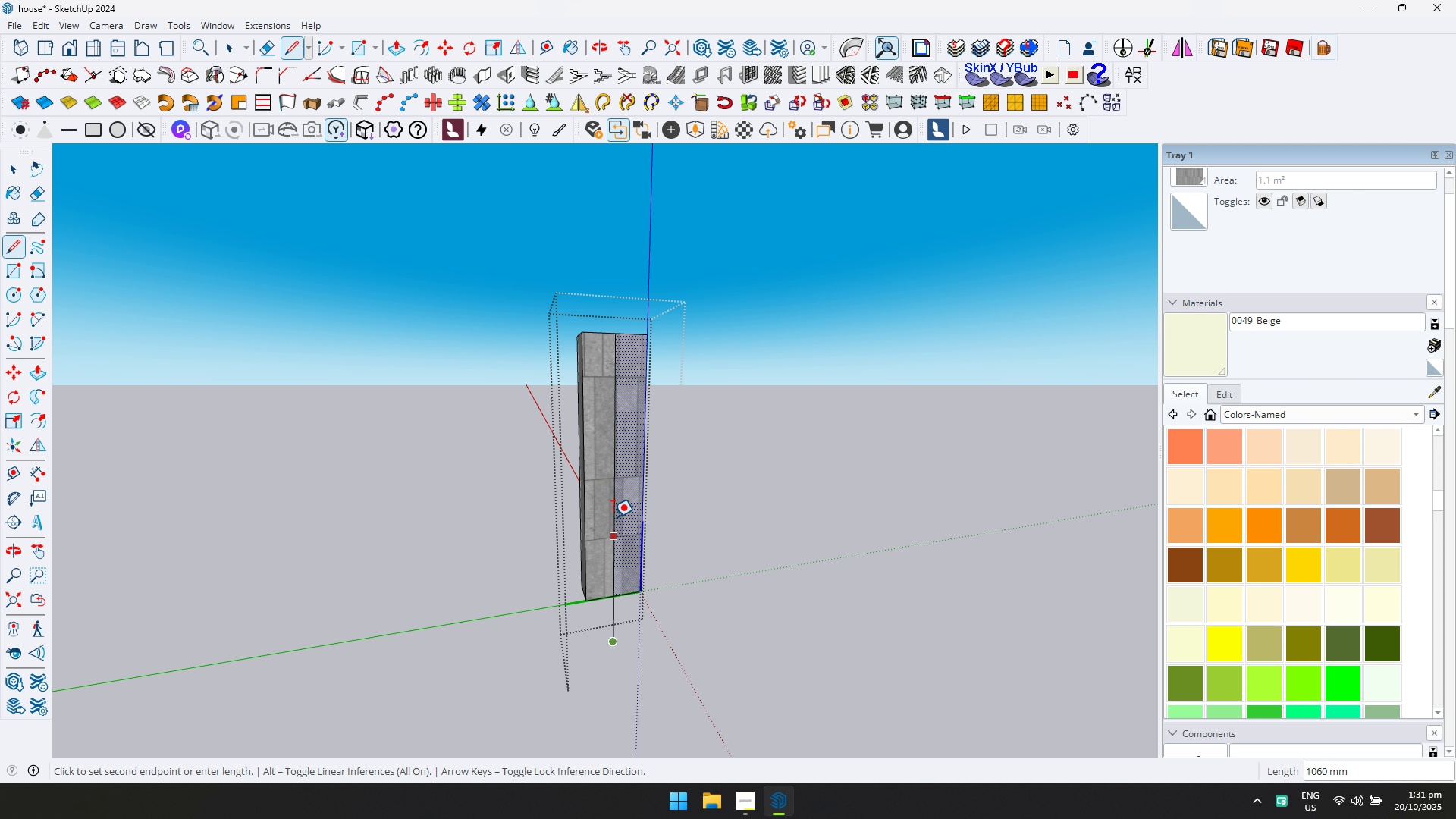 
type(t25)
 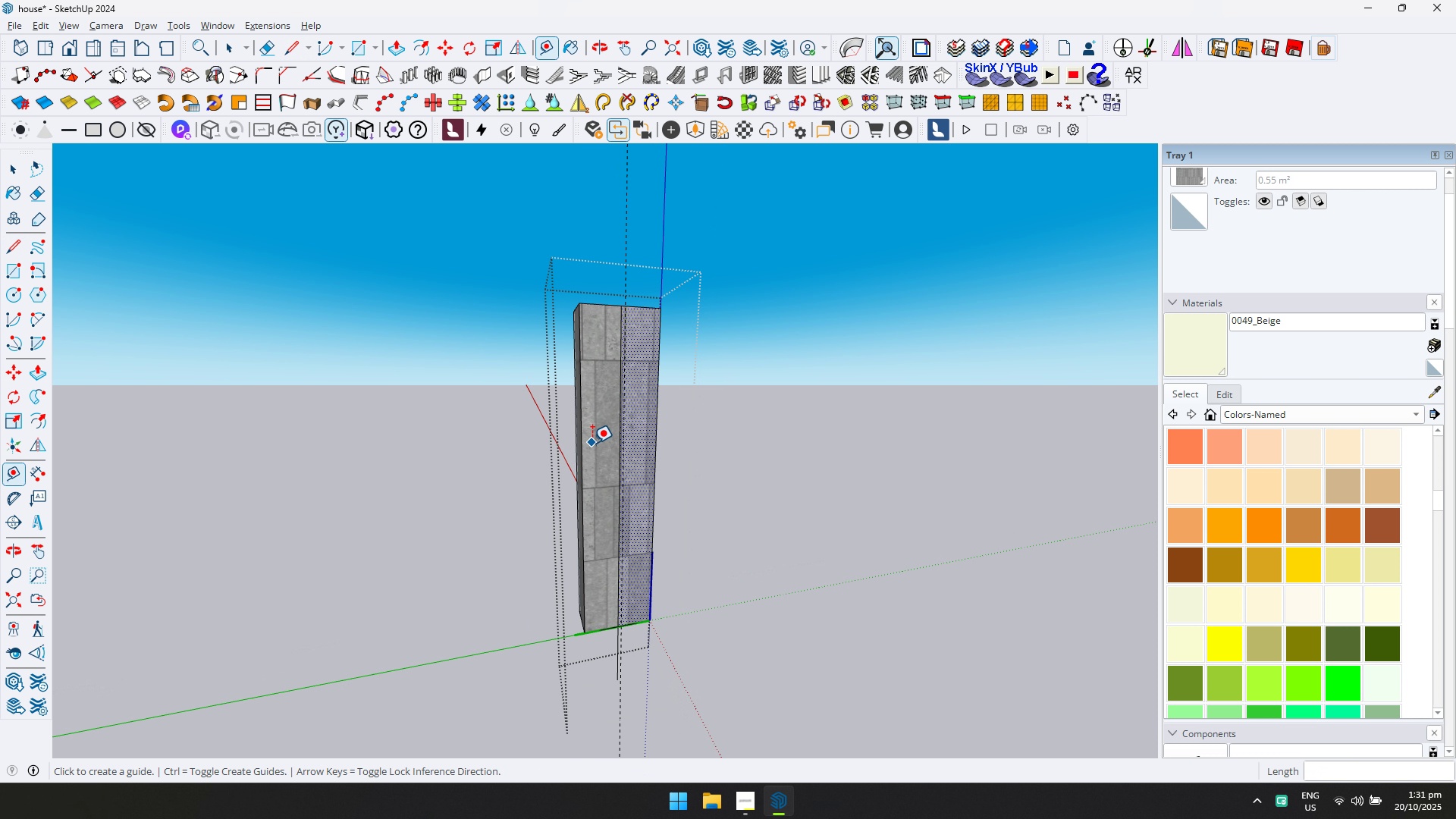 
left_click_drag(start_coordinate=[615, 489], to_coordinate=[619, 488])
 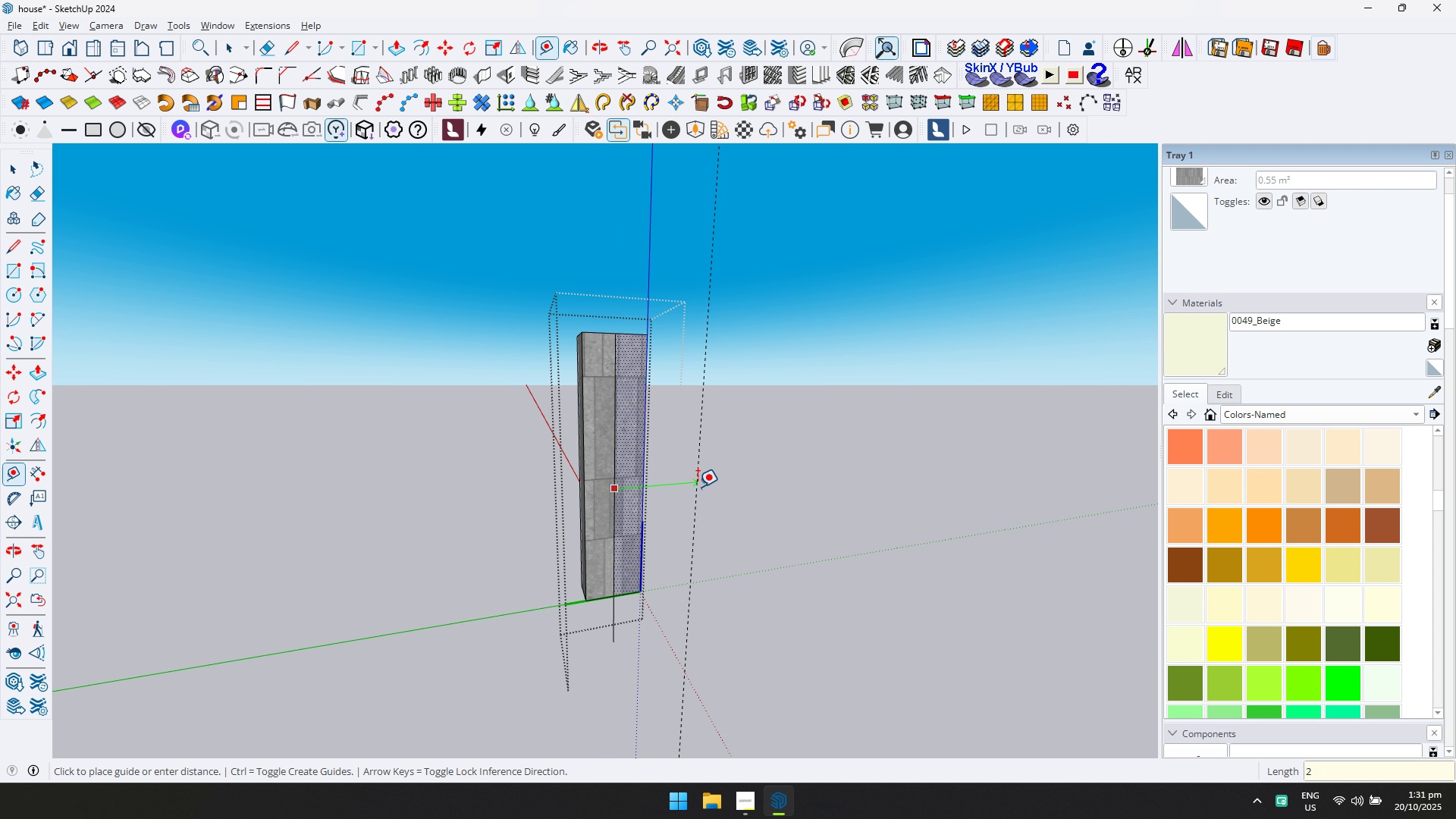 
key(Enter)
 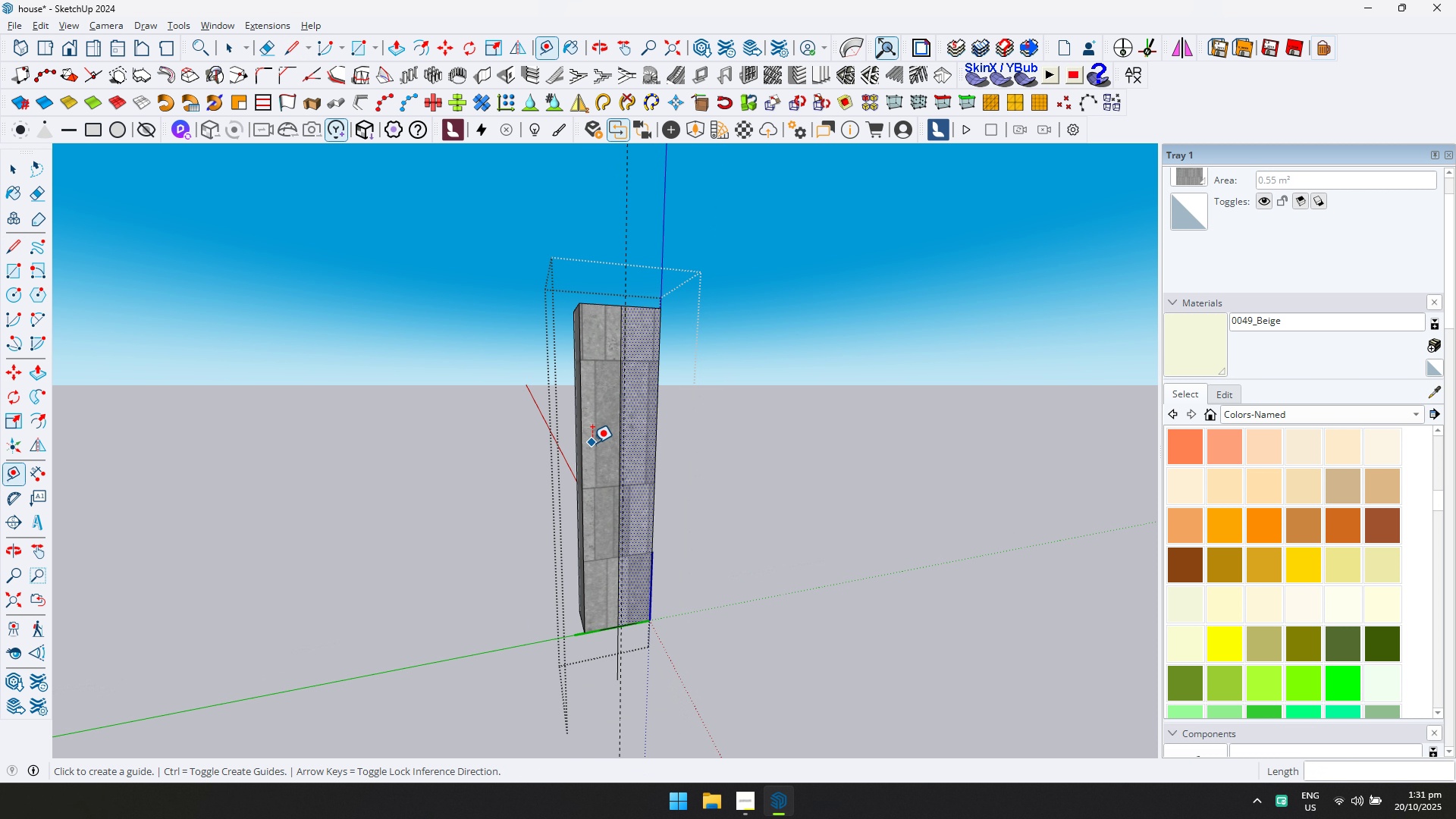 
scroll: coordinate [618, 416], scroll_direction: up, amount: 7.0
 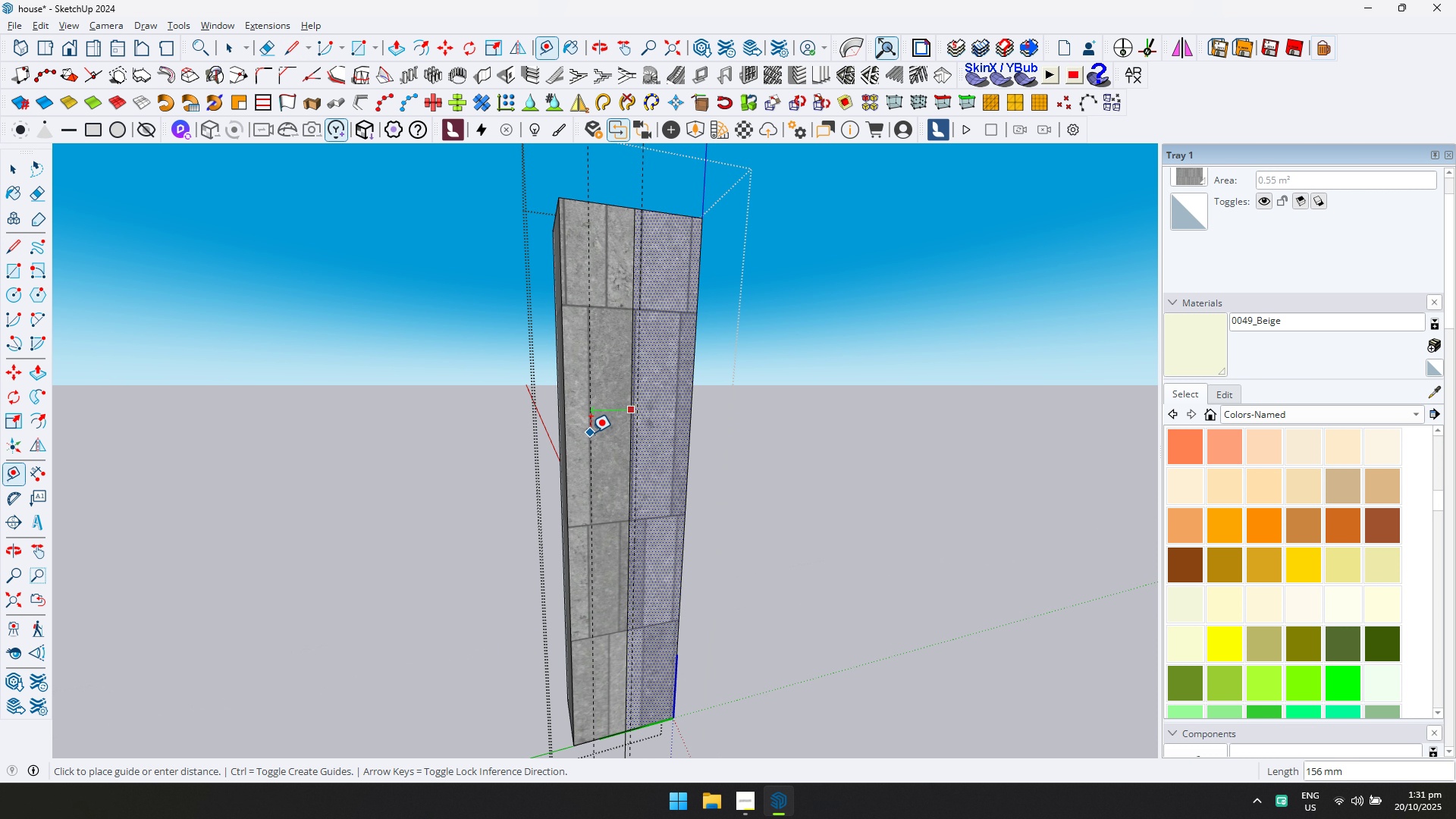 
type(25)
 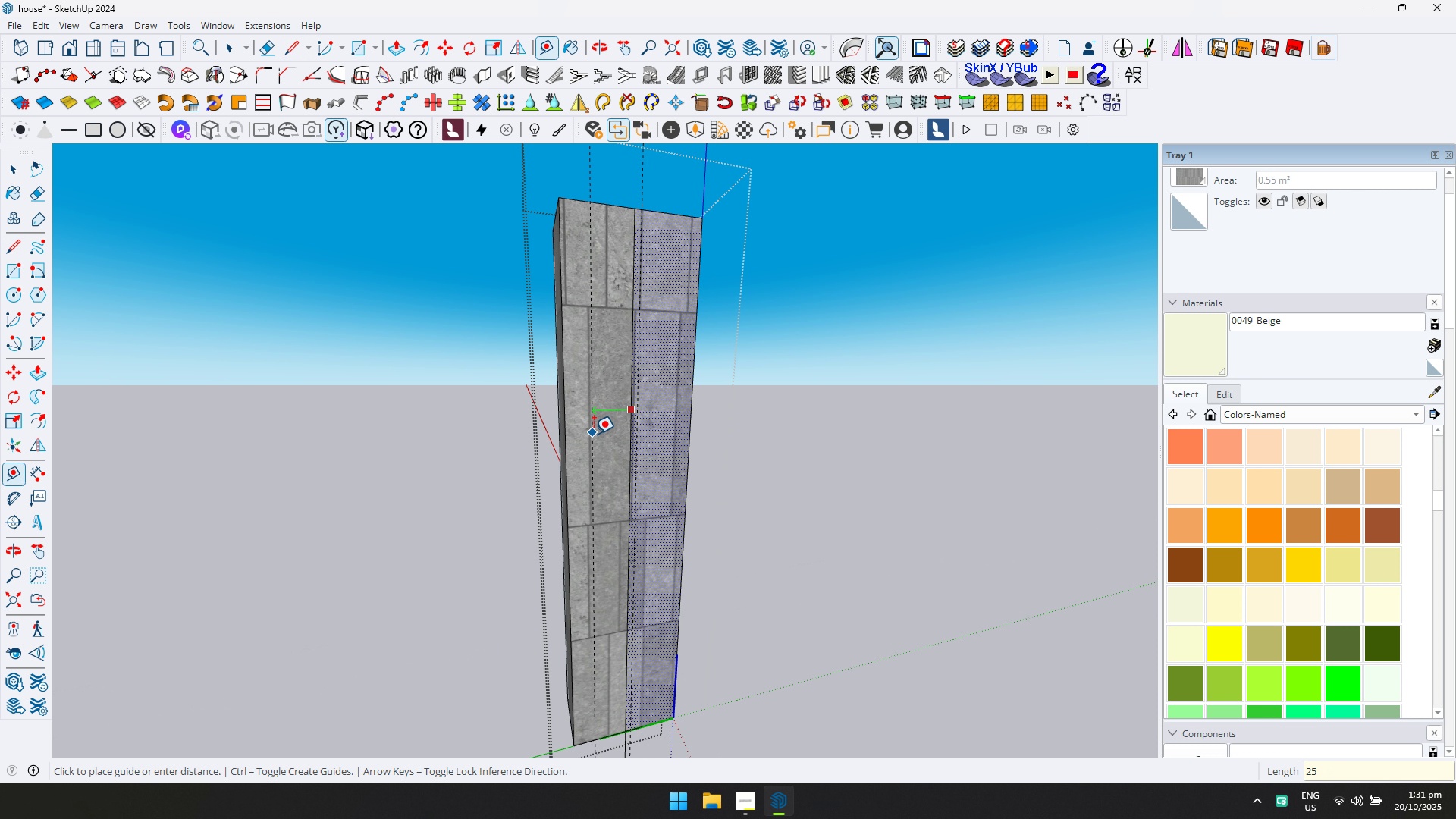 
key(Enter)
 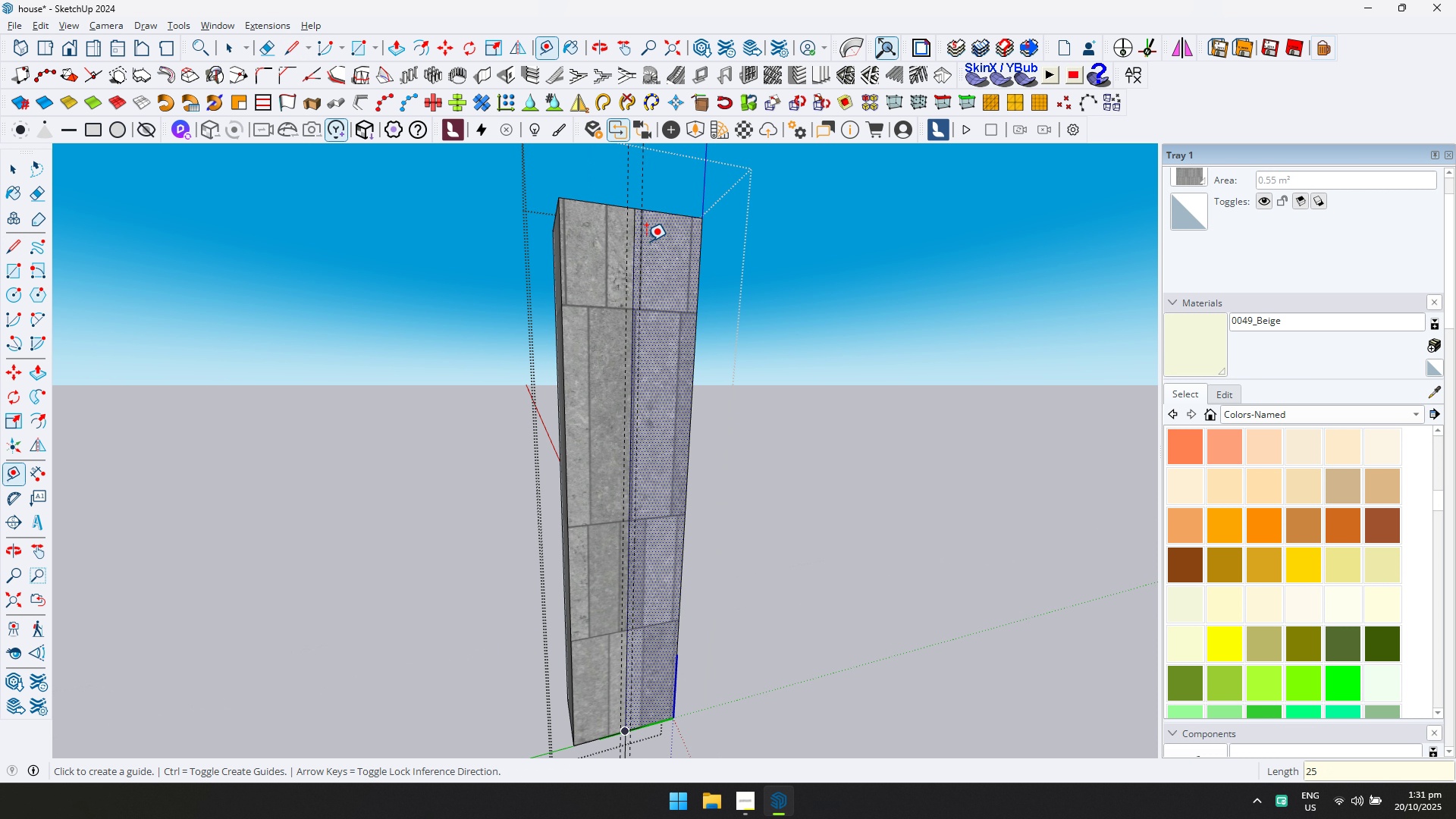 
key(E)
 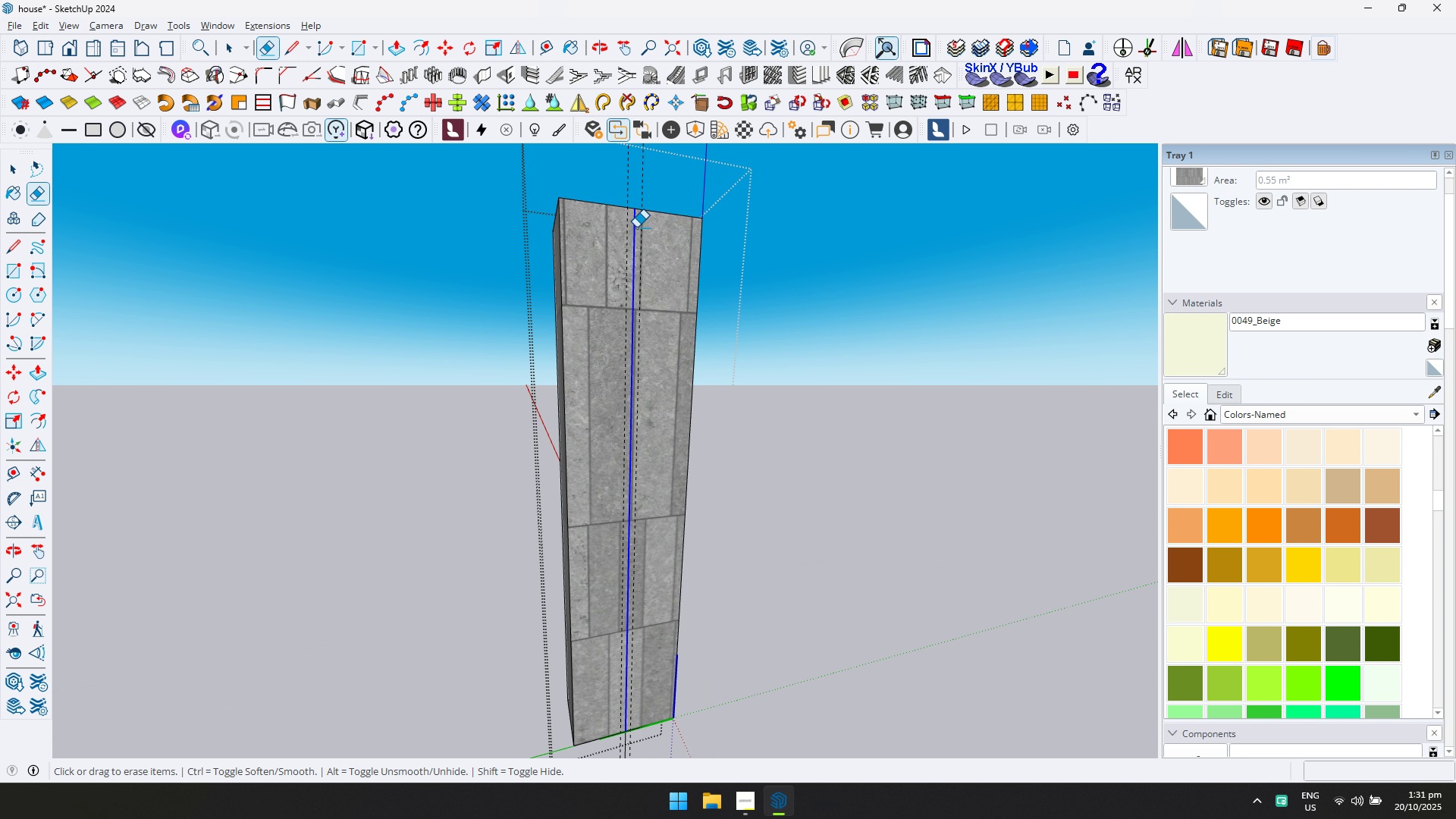 
left_click([636, 228])
 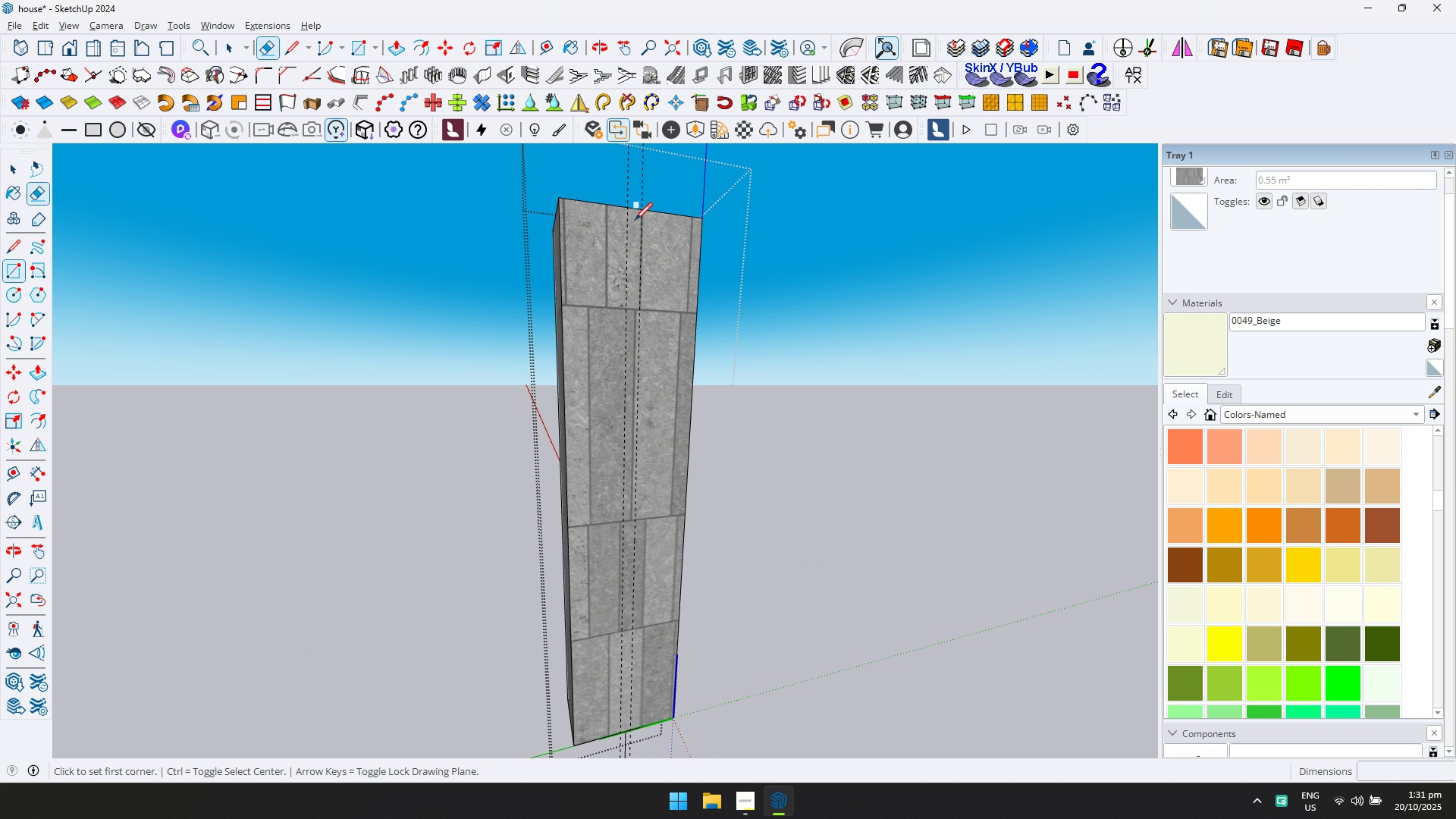 
key(R)
 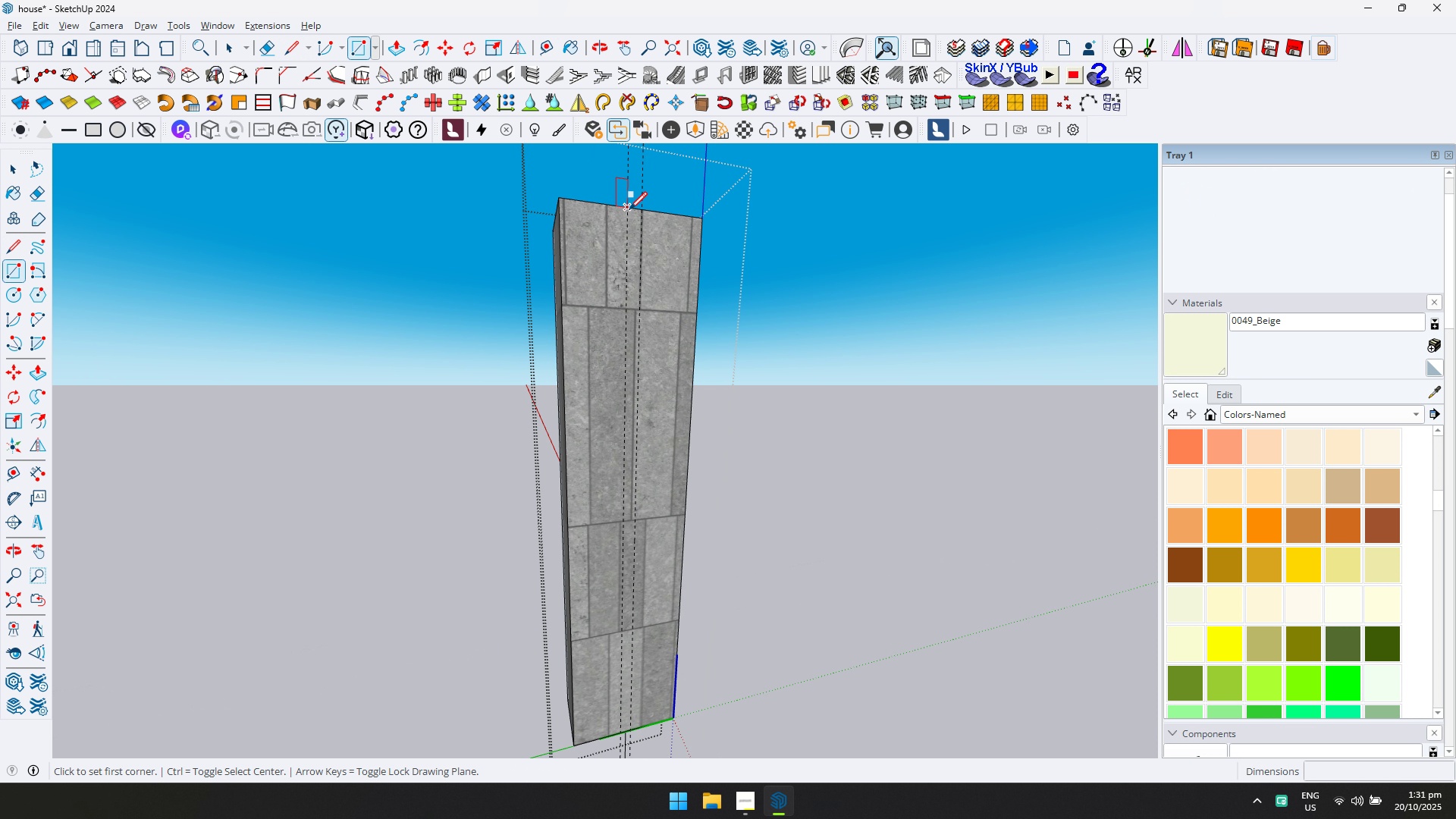 
left_click_drag(start_coordinate=[629, 209], to_coordinate=[628, 217])
 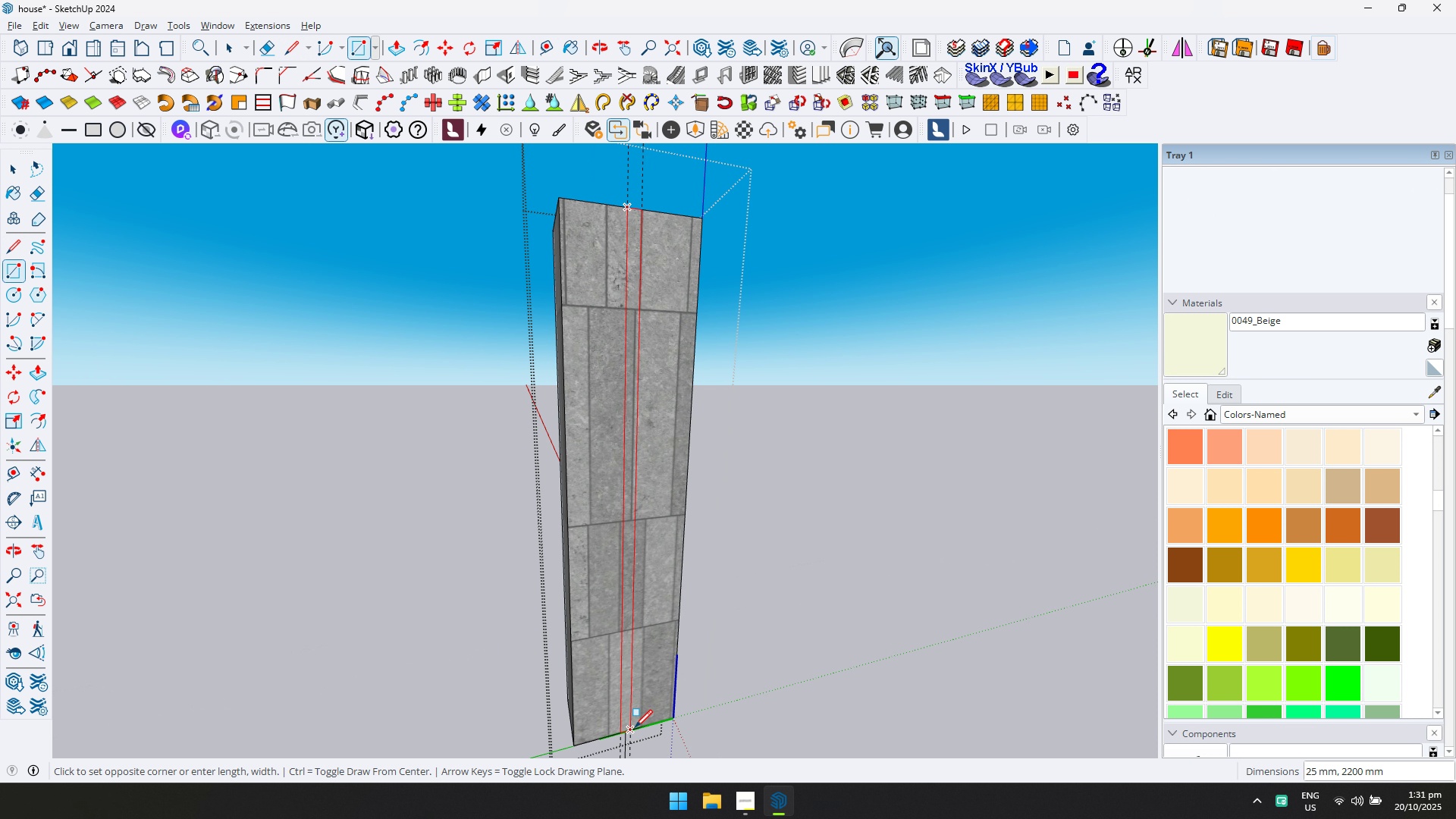 
left_click([635, 727])
 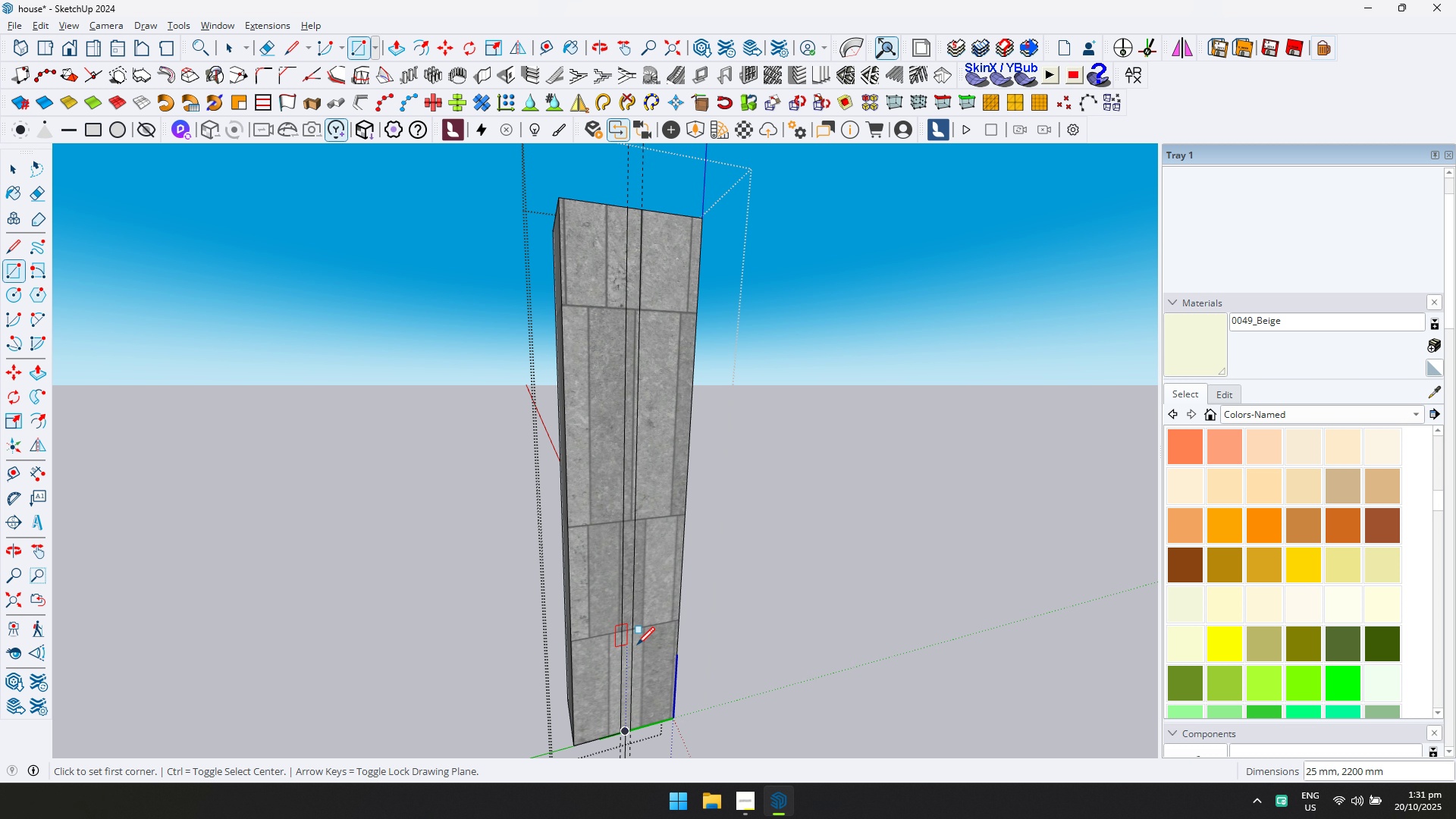 
key(P)
 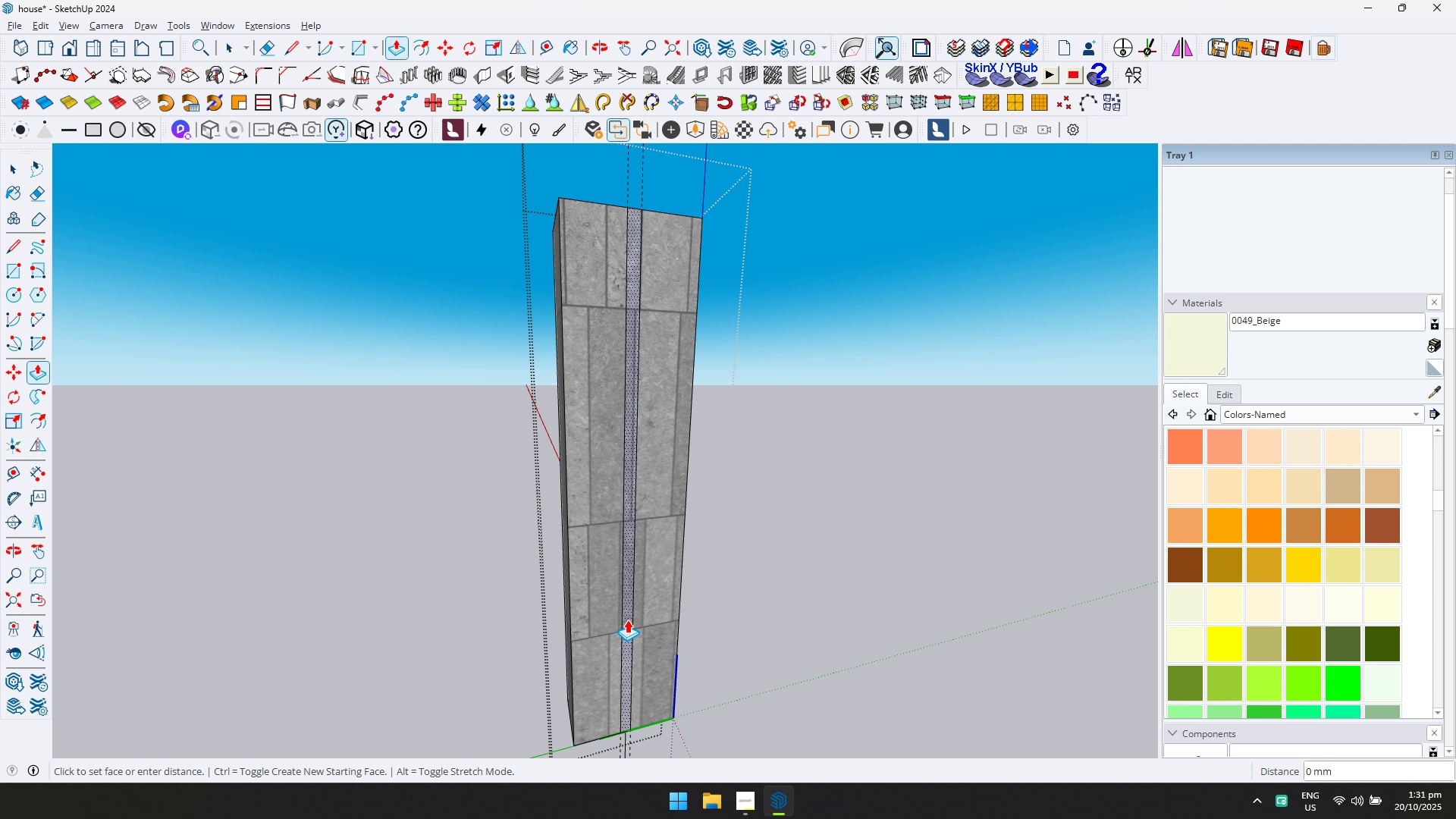 
double_click([627, 620])
 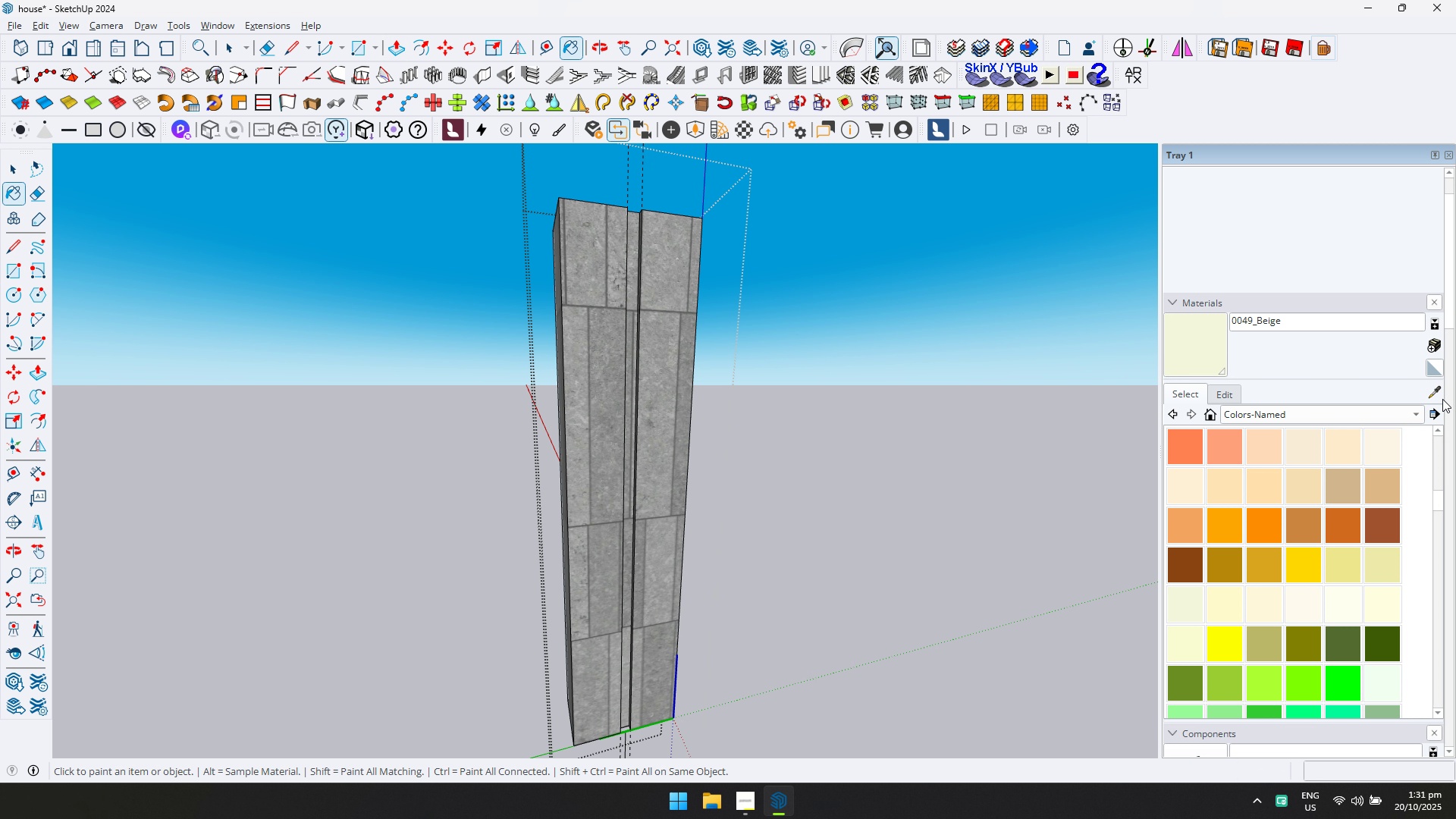 
scroll: coordinate [377, 516], scroll_direction: down, amount: 14.0
 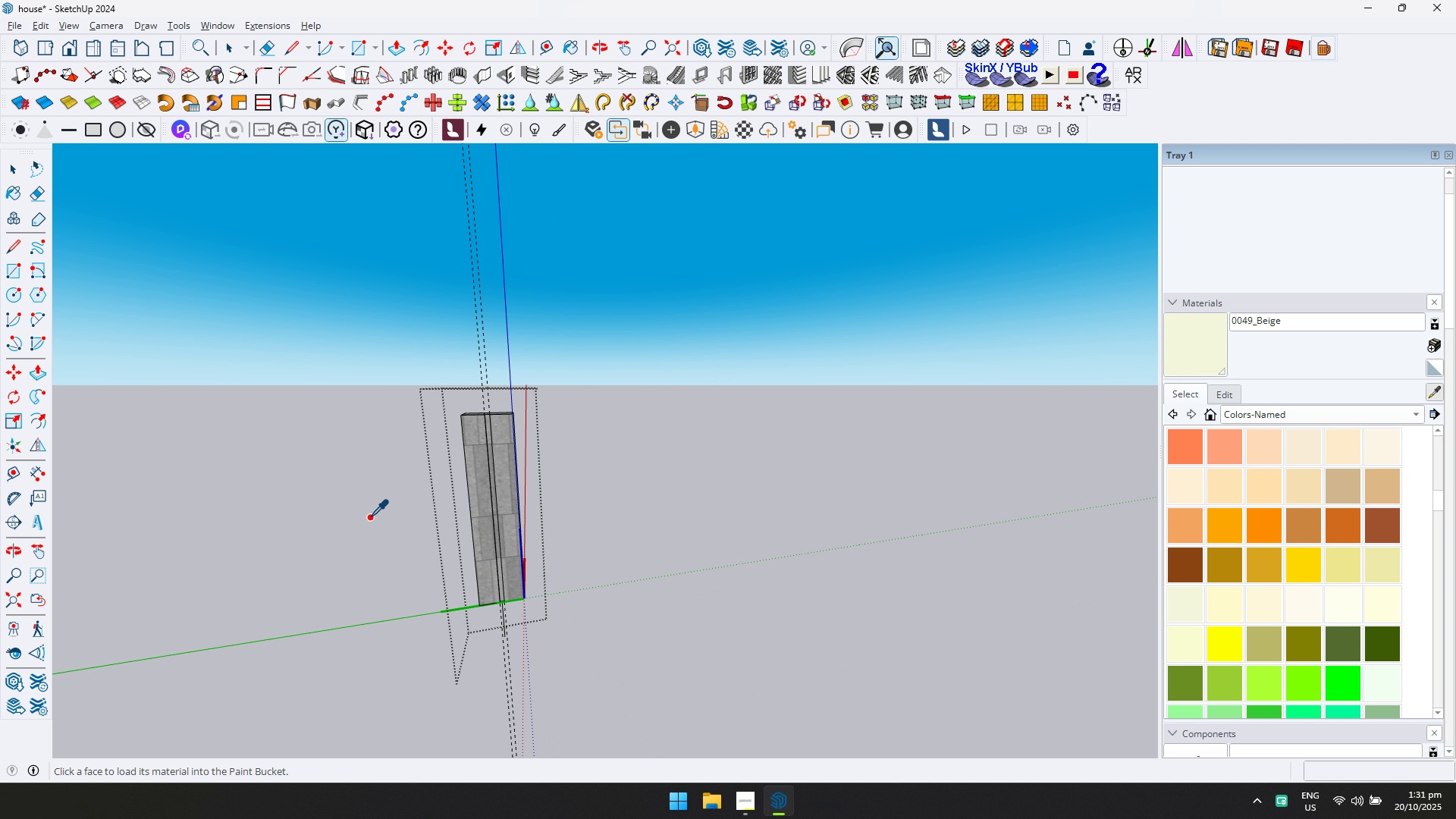 
key(D)
 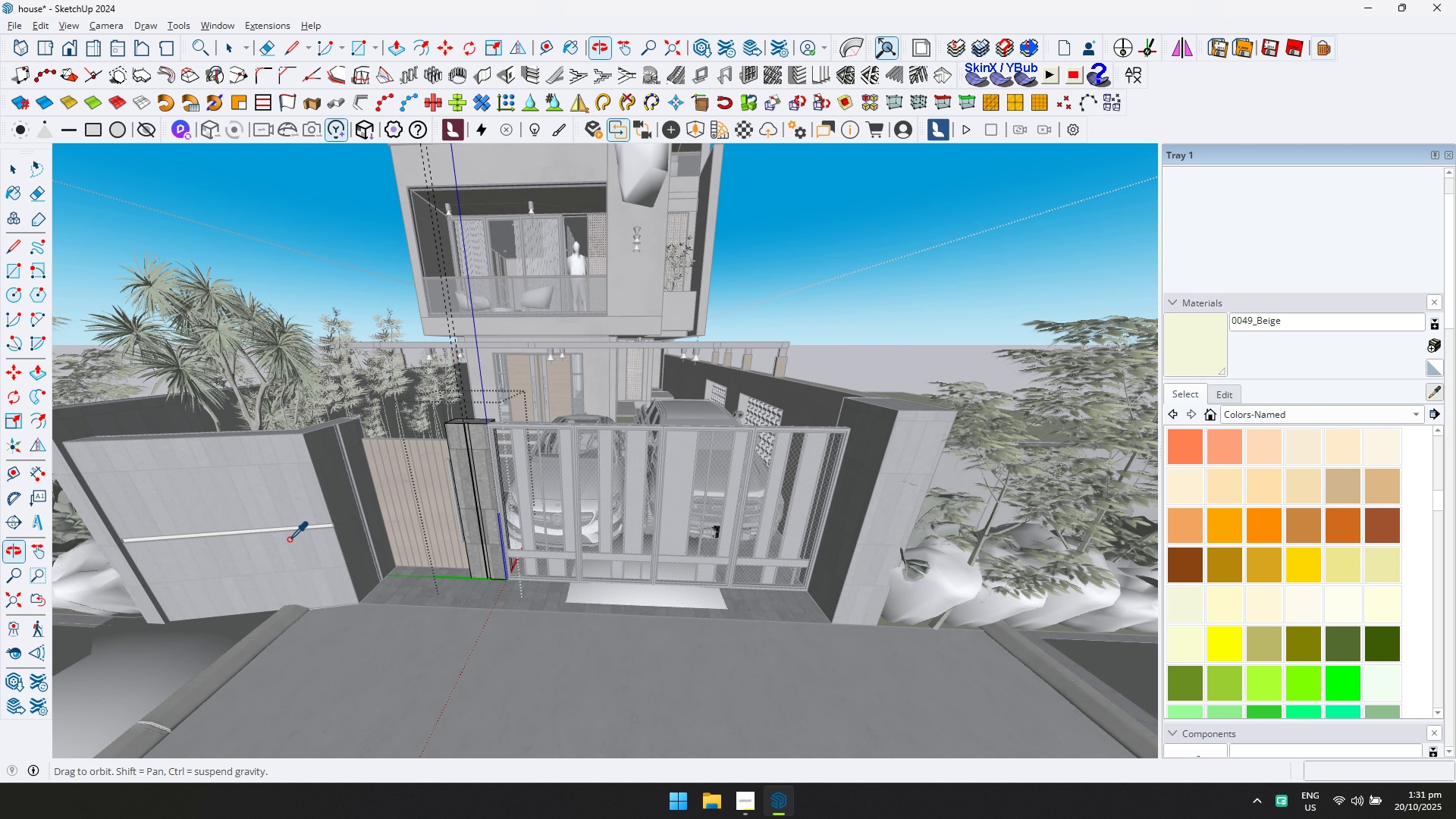 
scroll: coordinate [340, 524], scroll_direction: up, amount: 18.0
 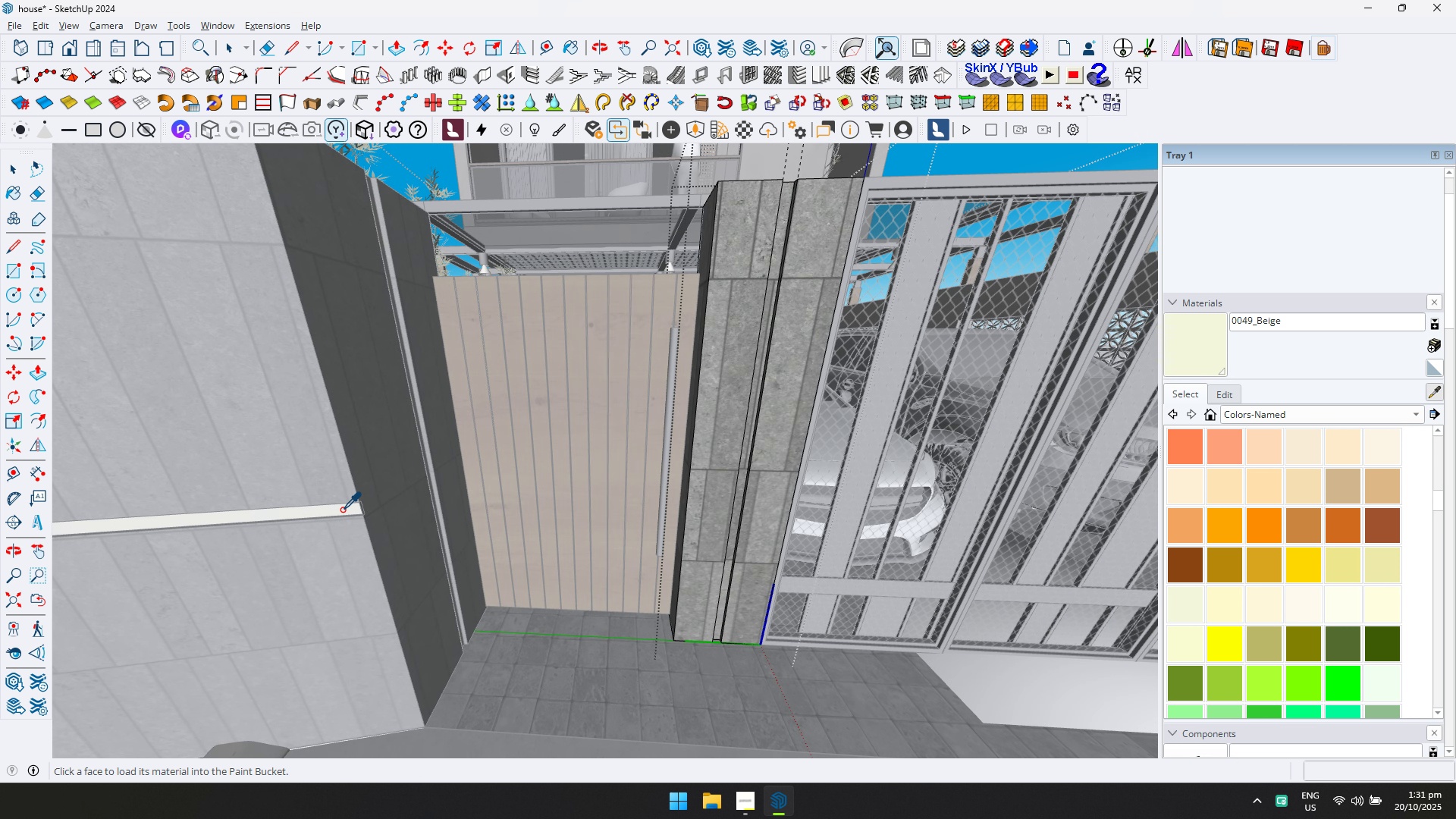 
left_click([342, 510])
 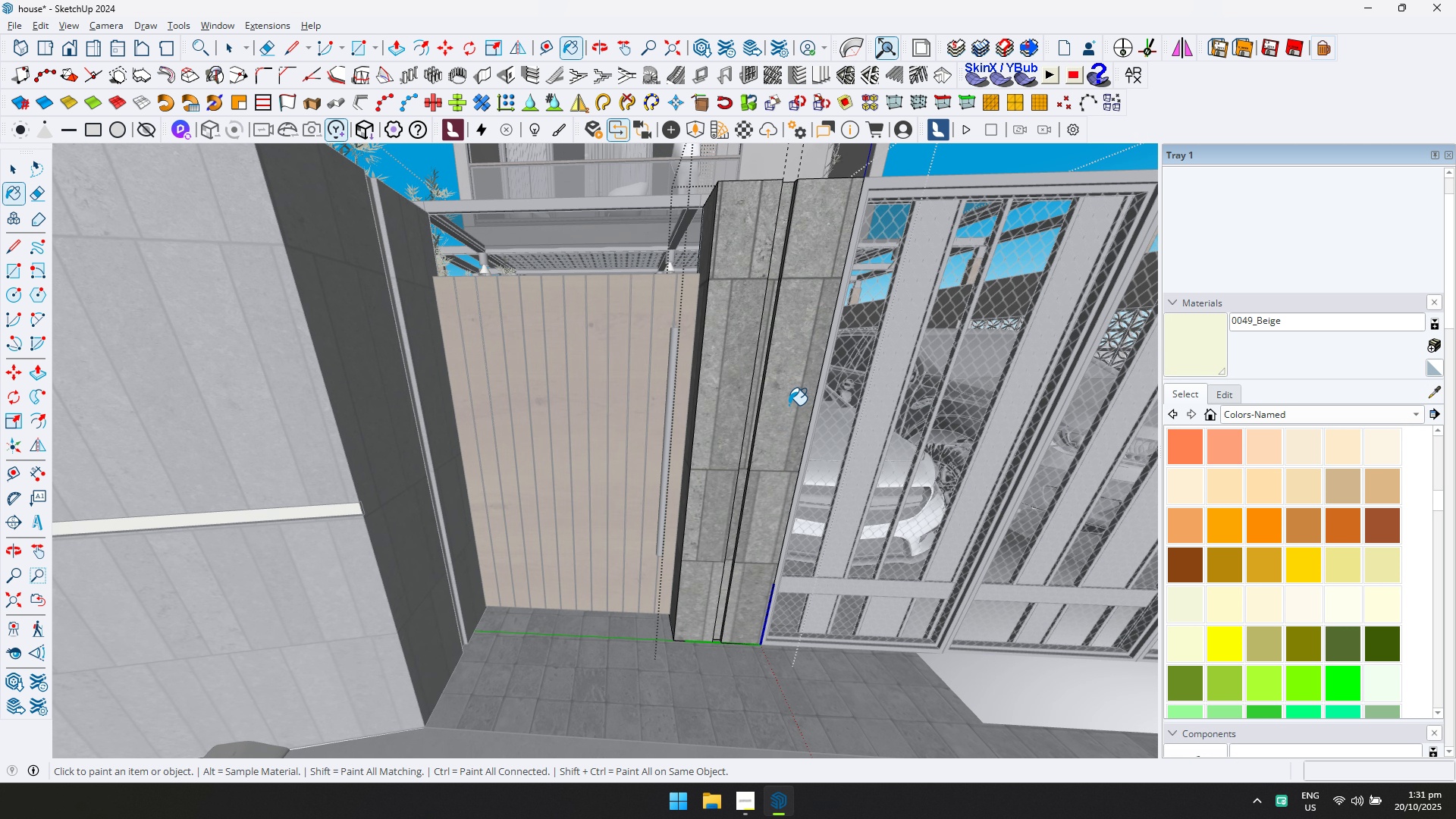 
scroll: coordinate [774, 391], scroll_direction: up, amount: 2.0
 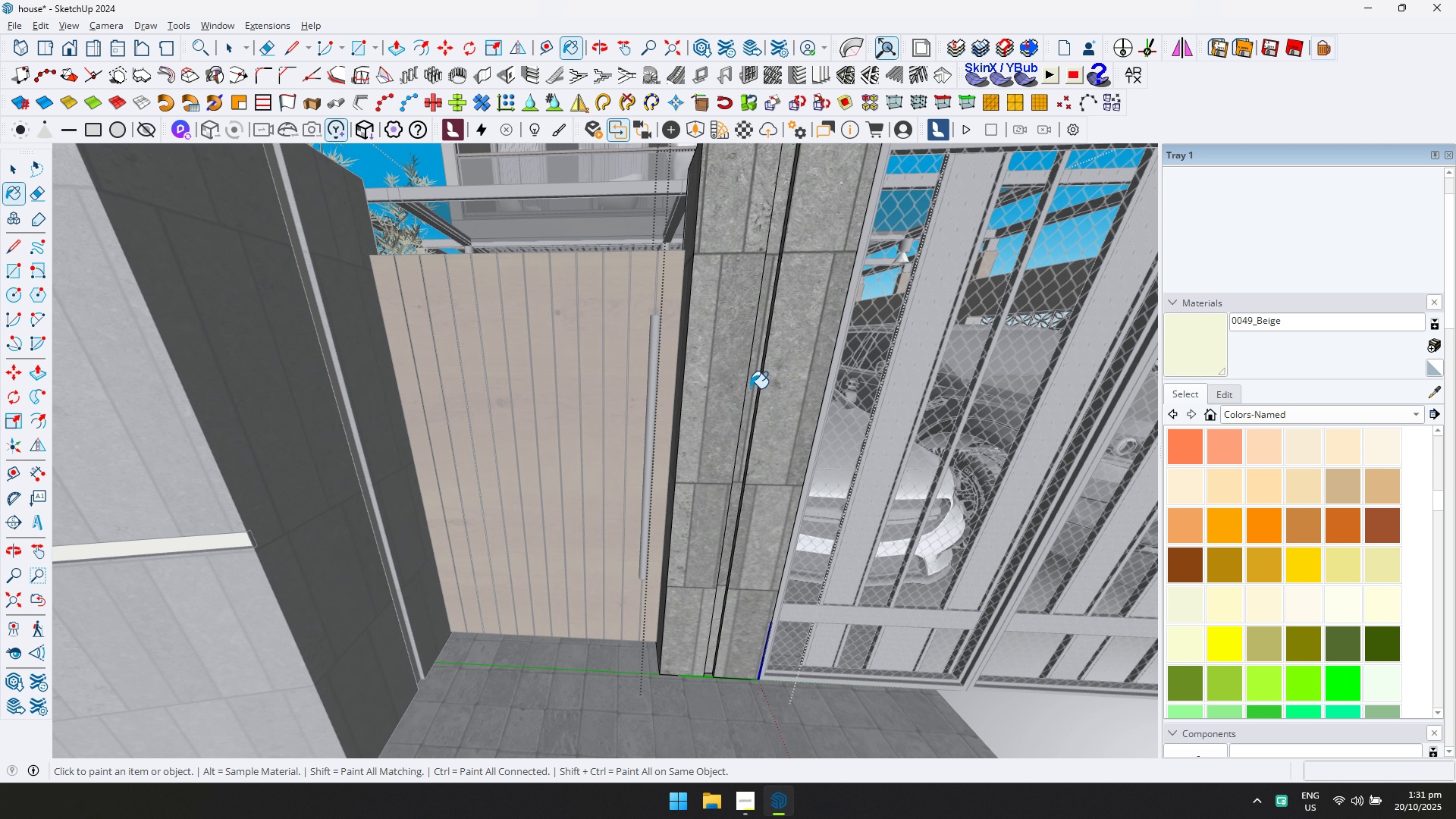 
left_click([750, 388])
 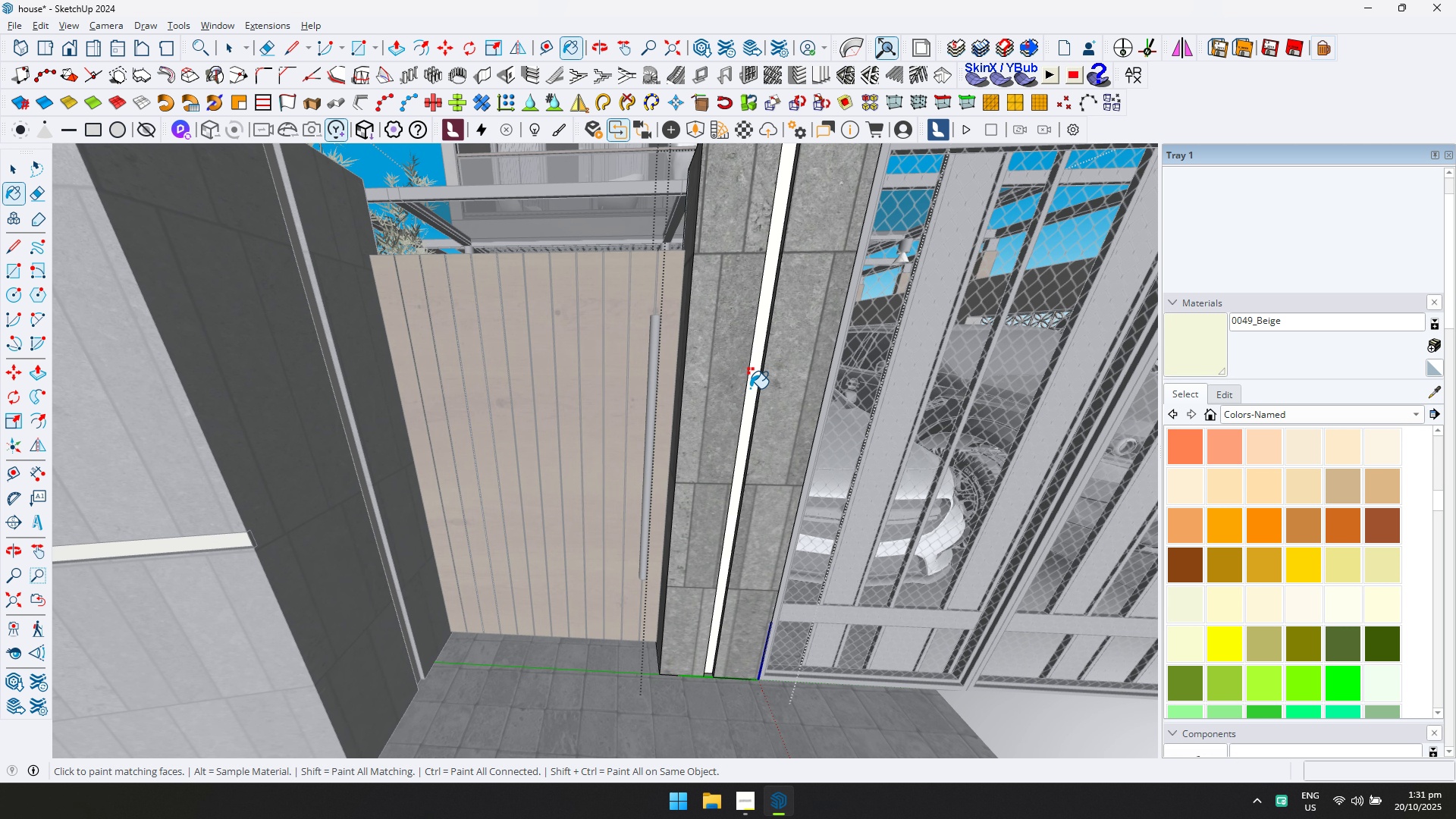 
key(Shift+1)
 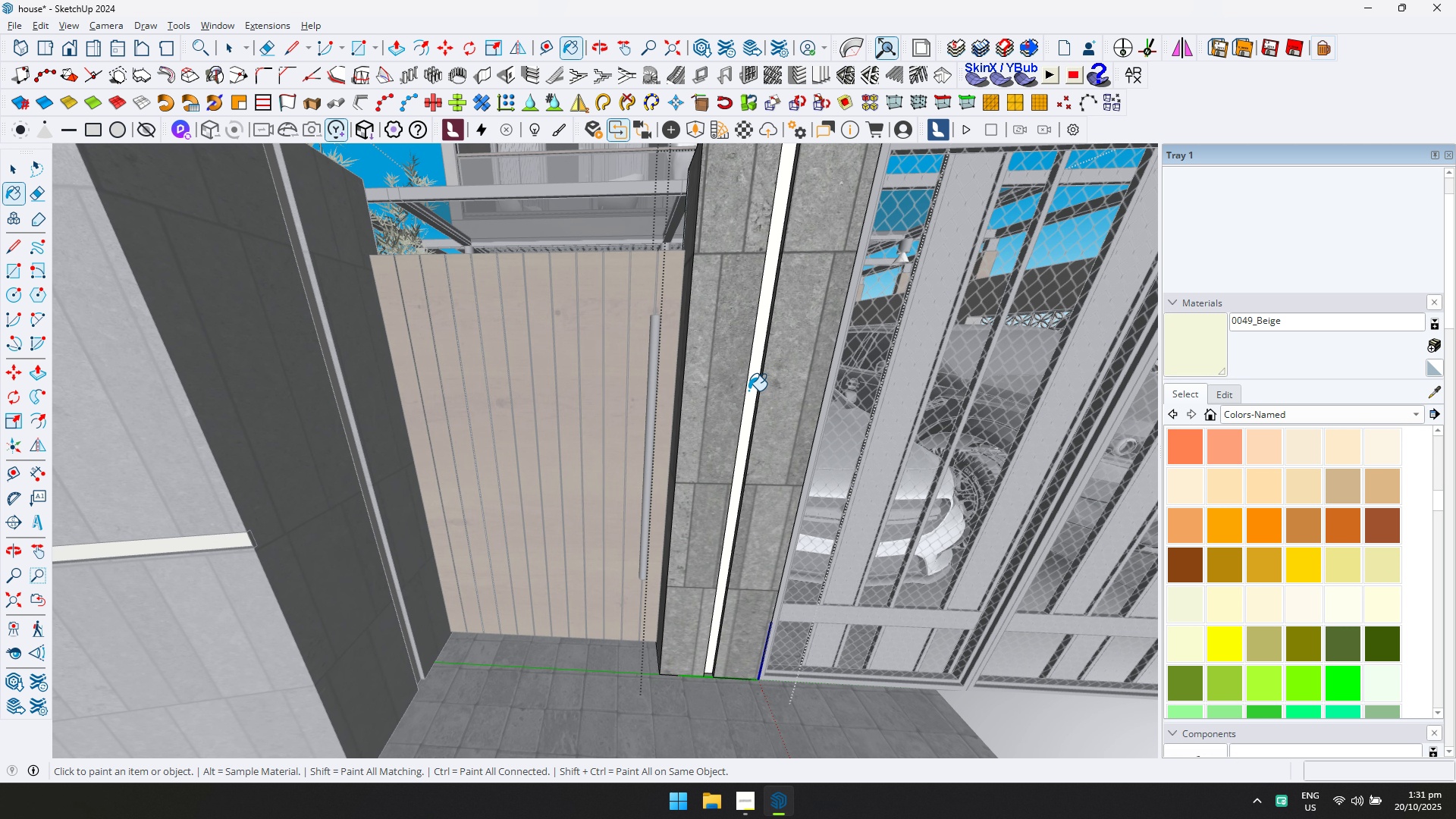 
scroll: coordinate [756, 388], scroll_direction: down, amount: 14.0
 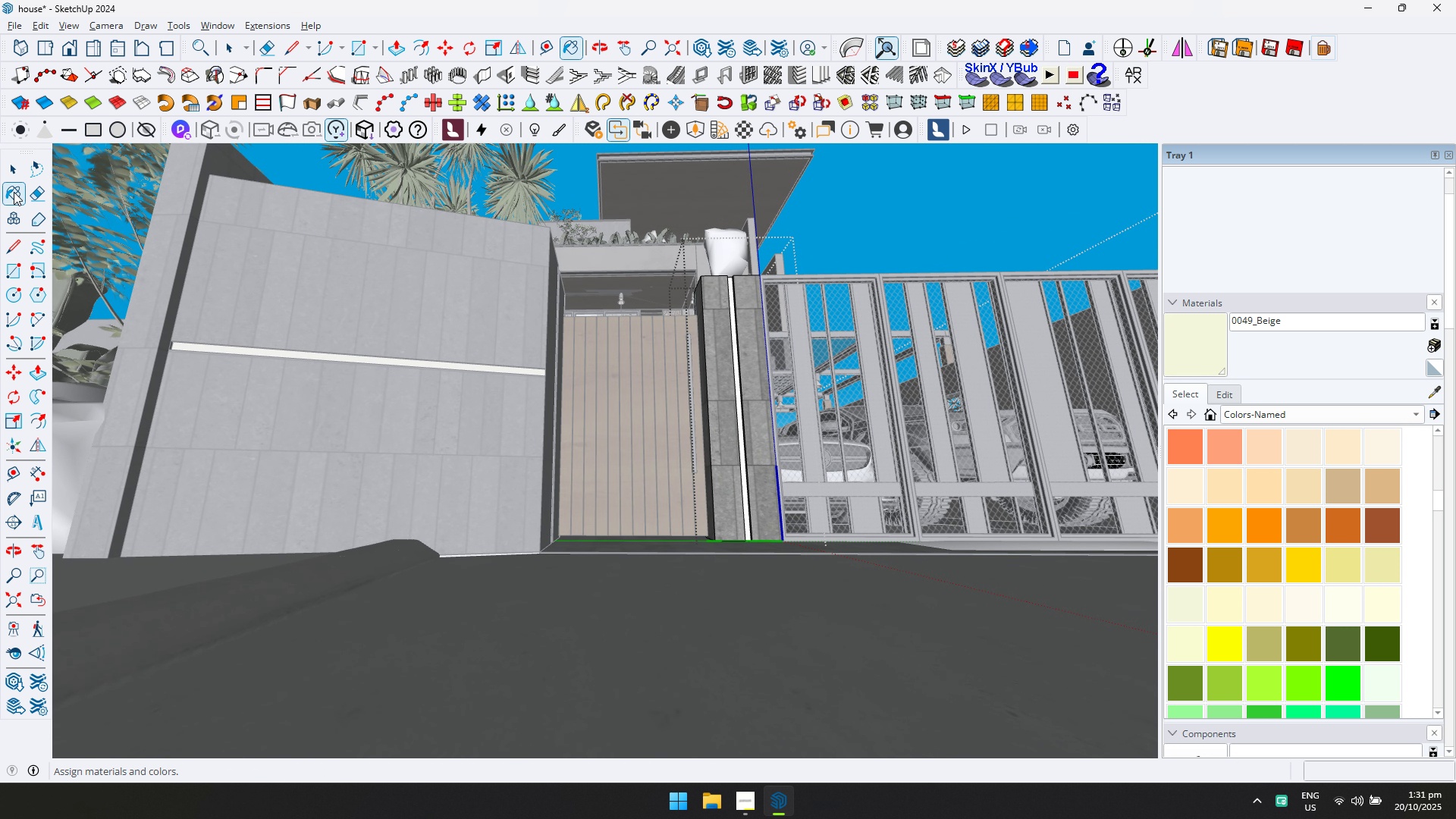 
key(Escape)
 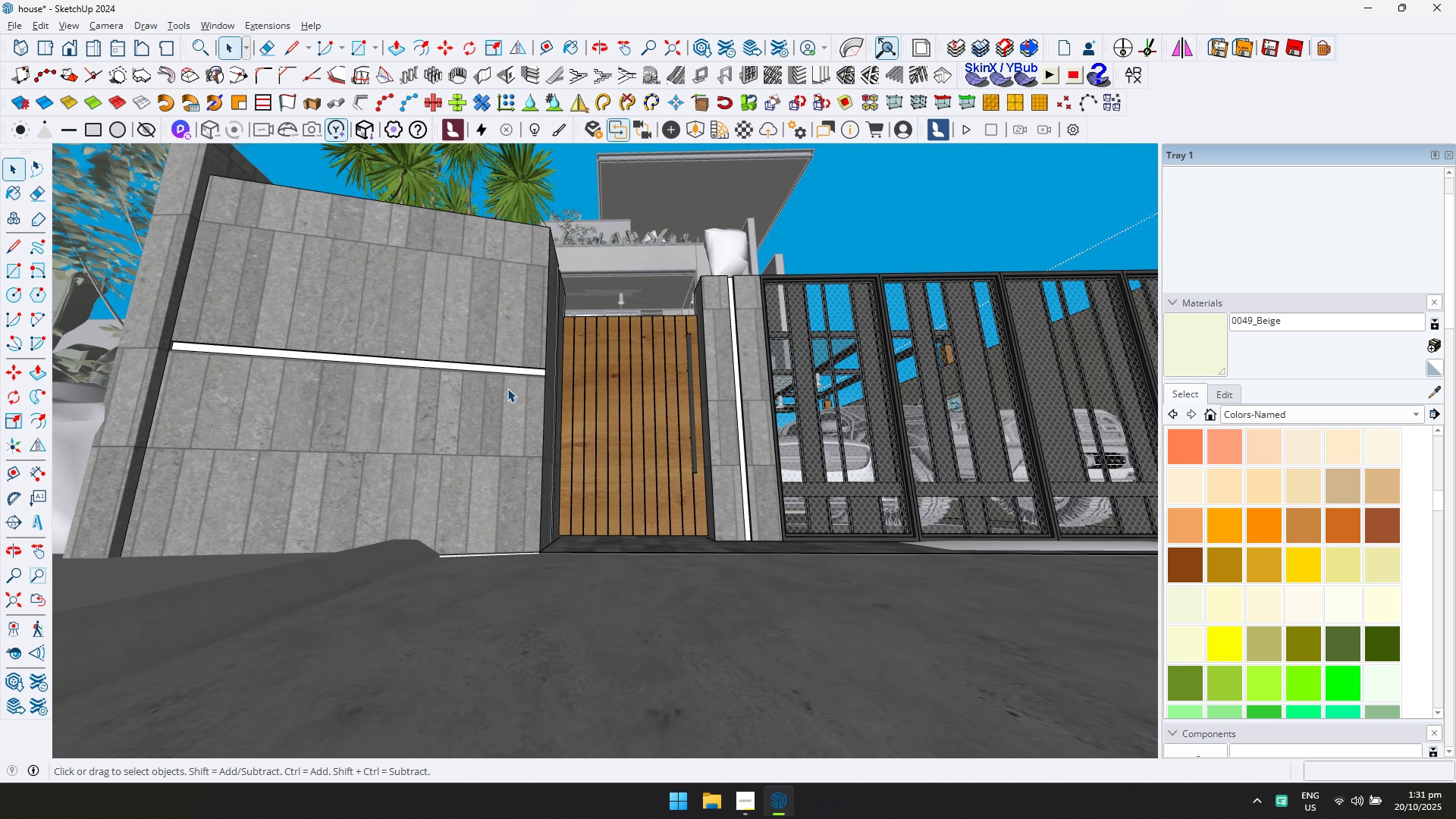 
scroll: coordinate [527, 391], scroll_direction: down, amount: 5.0
 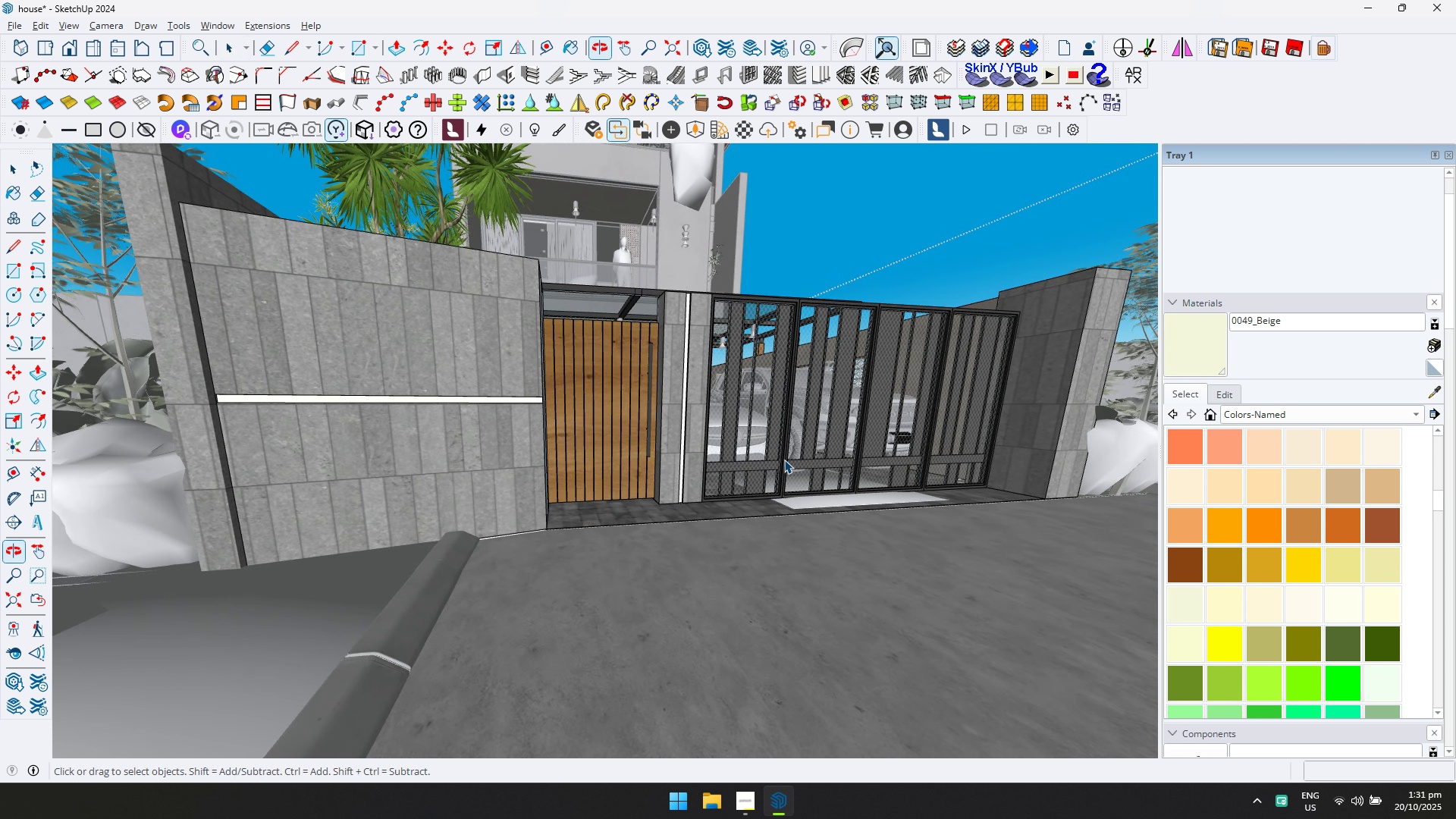 
hold_key(key=ShiftLeft, duration=0.4)
 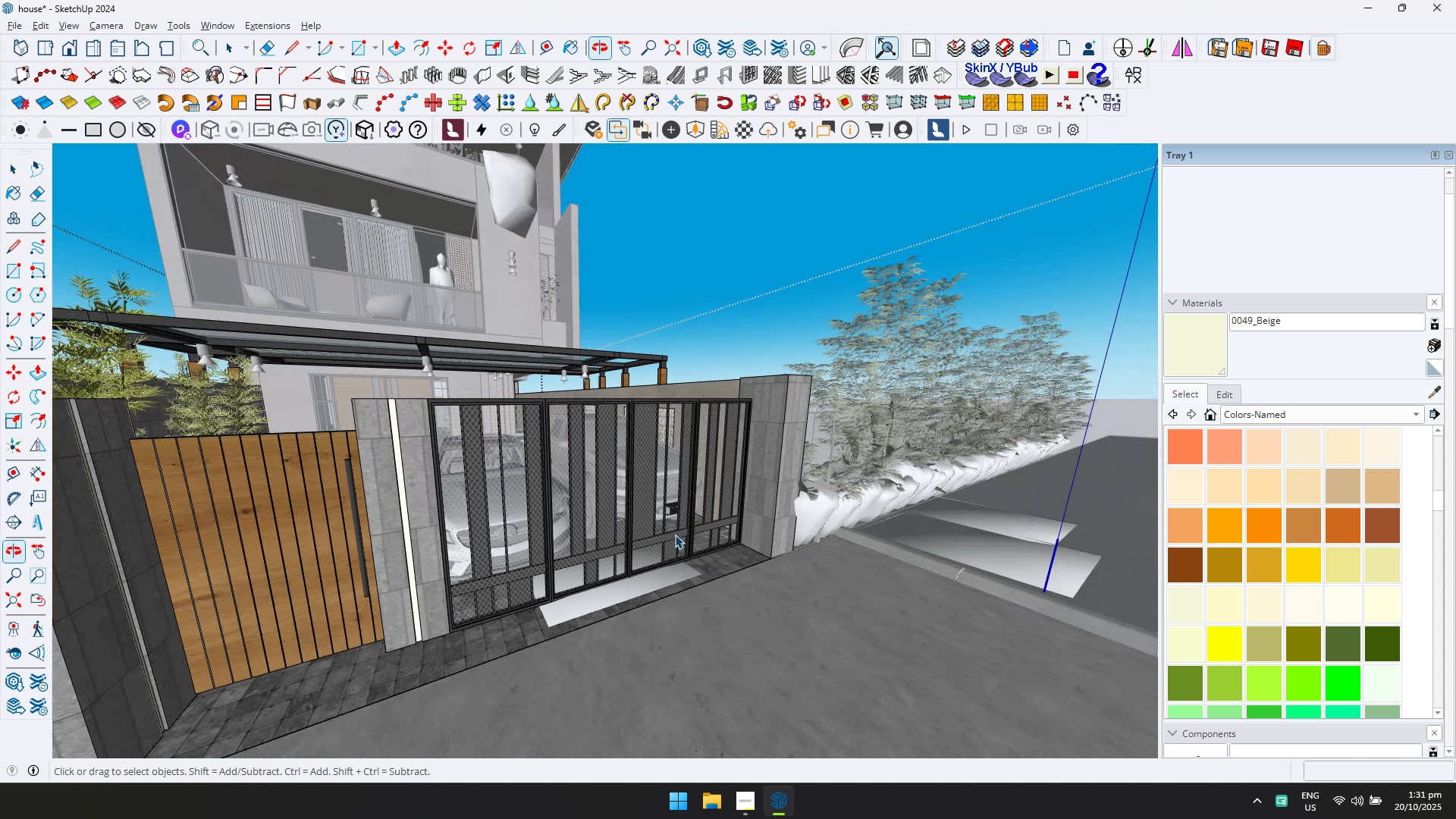 
scroll: coordinate [754, 460], scroll_direction: up, amount: 4.0
 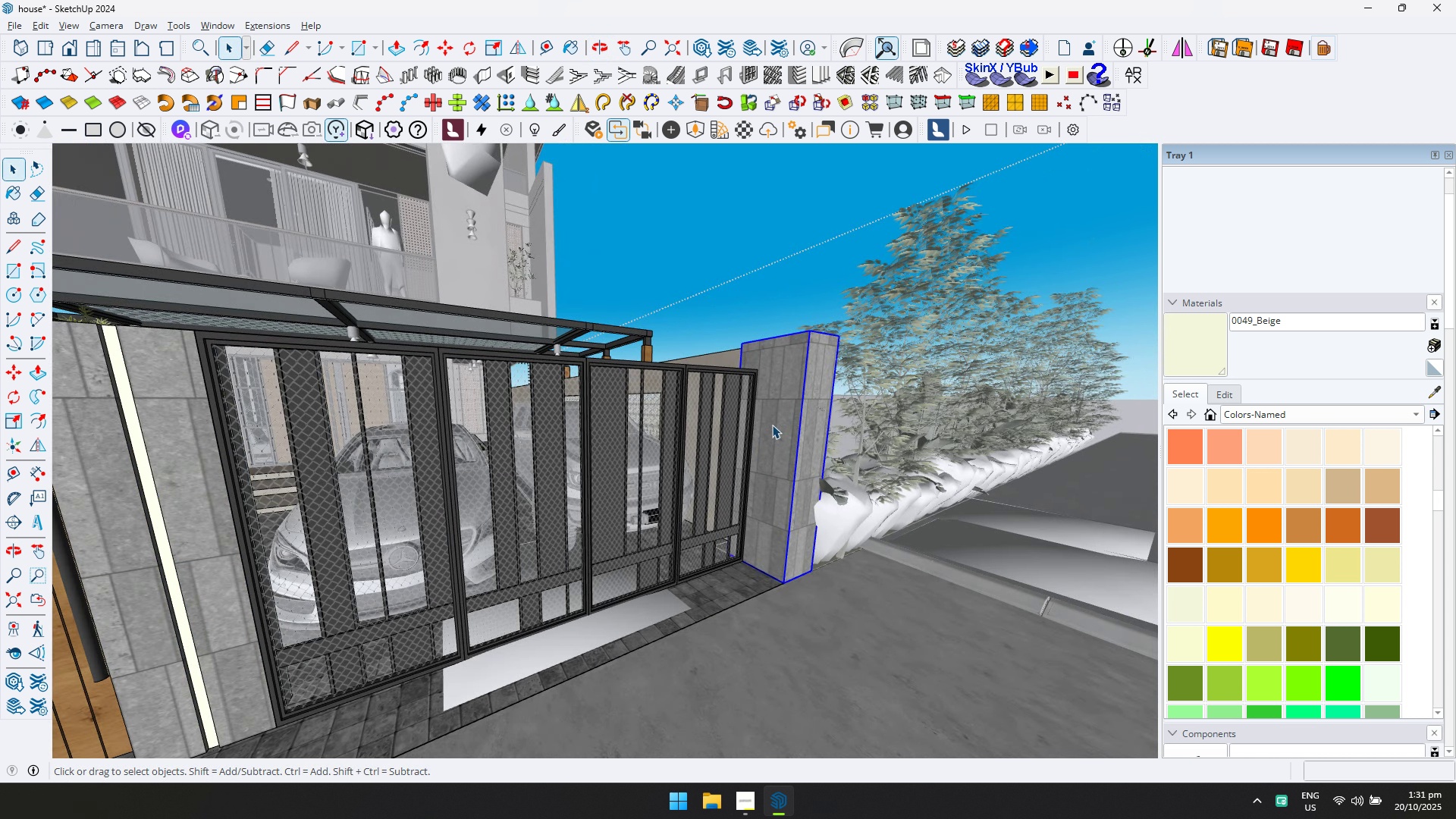 
double_click([772, 425])
 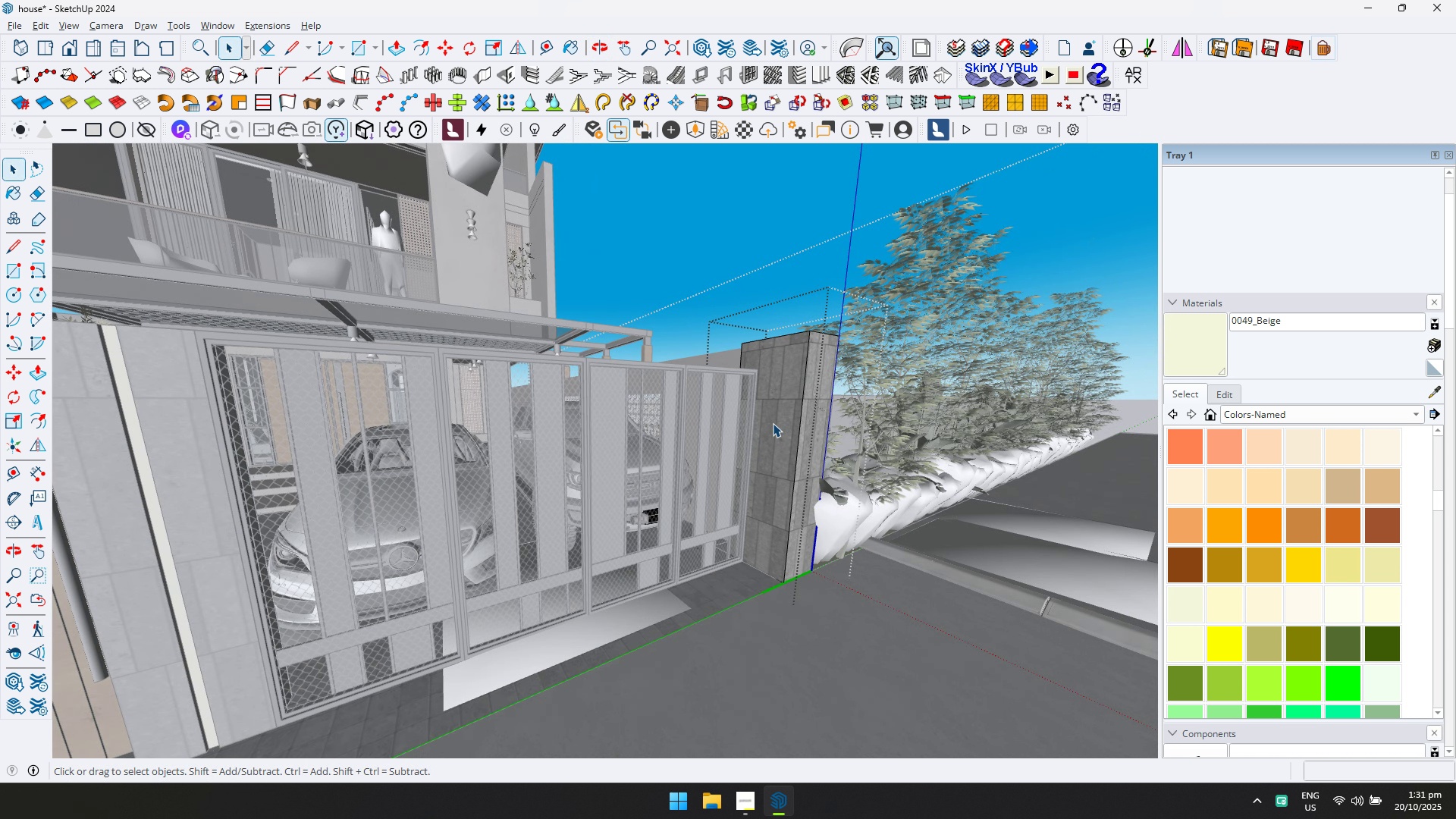 
scroll: coordinate [773, 423], scroll_direction: up, amount: 3.0
 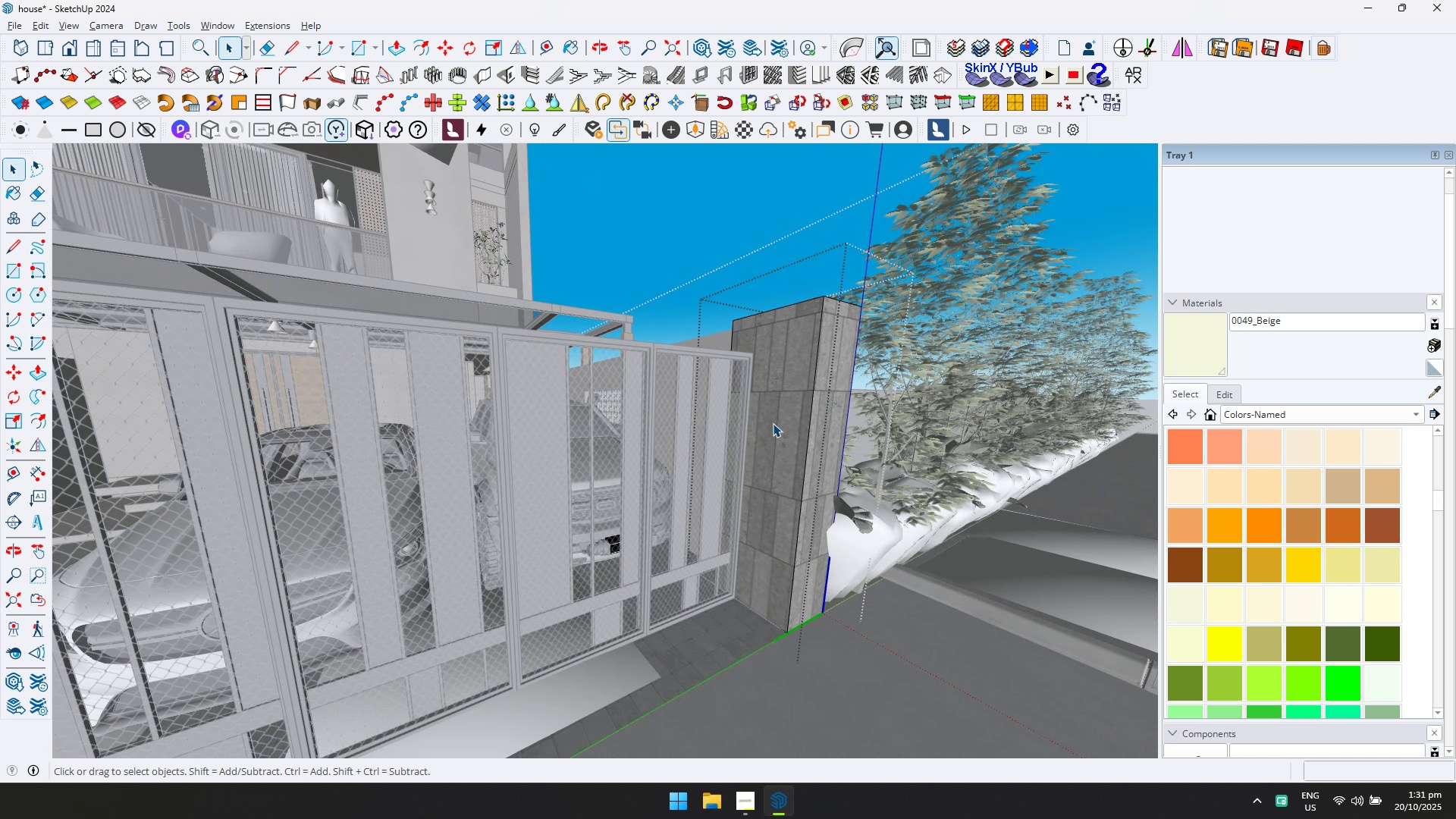 
left_click([773, 423])
 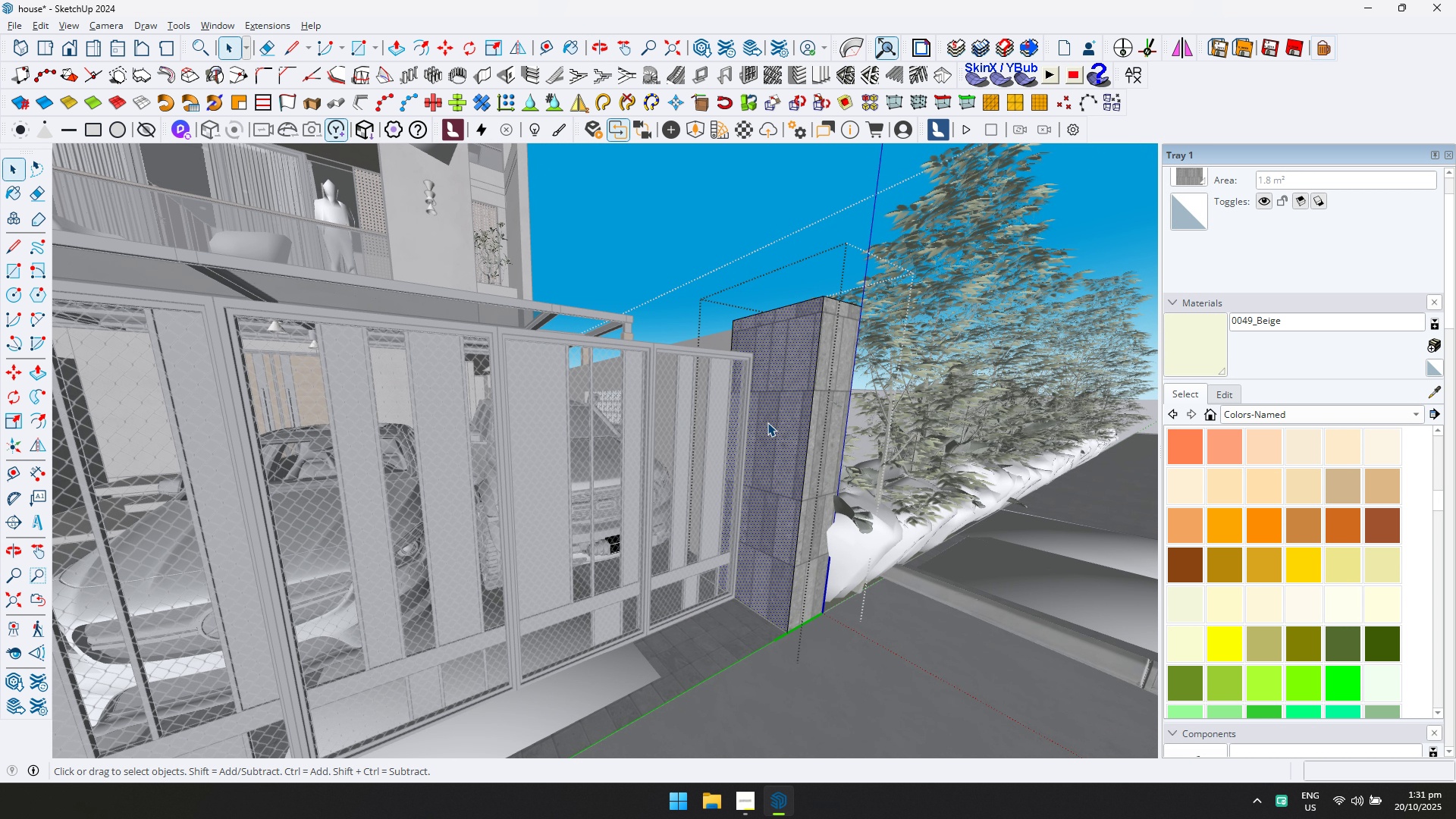 
type(lfl)
 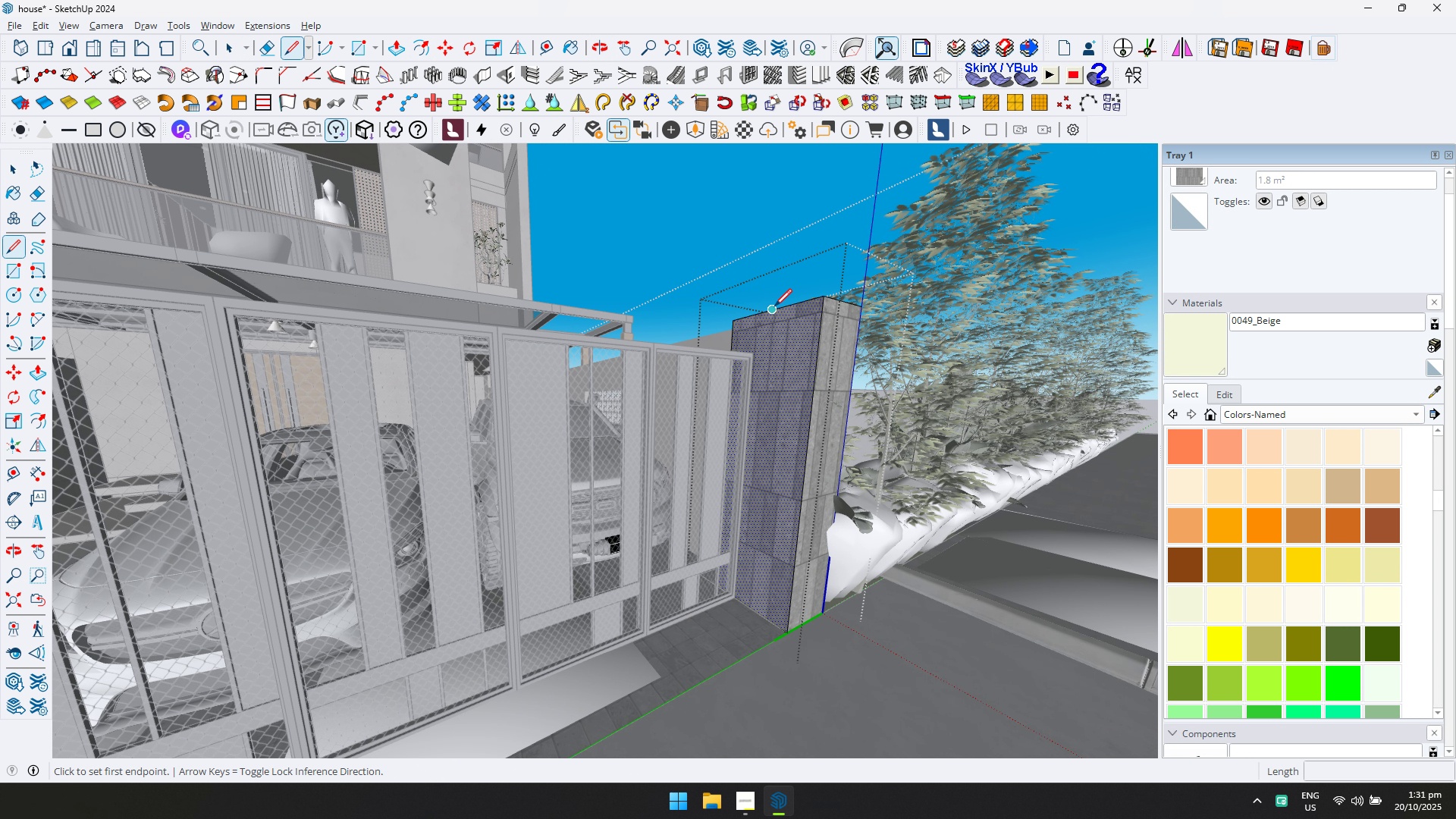 
left_click_drag(start_coordinate=[771, 312], to_coordinate=[771, 322])
 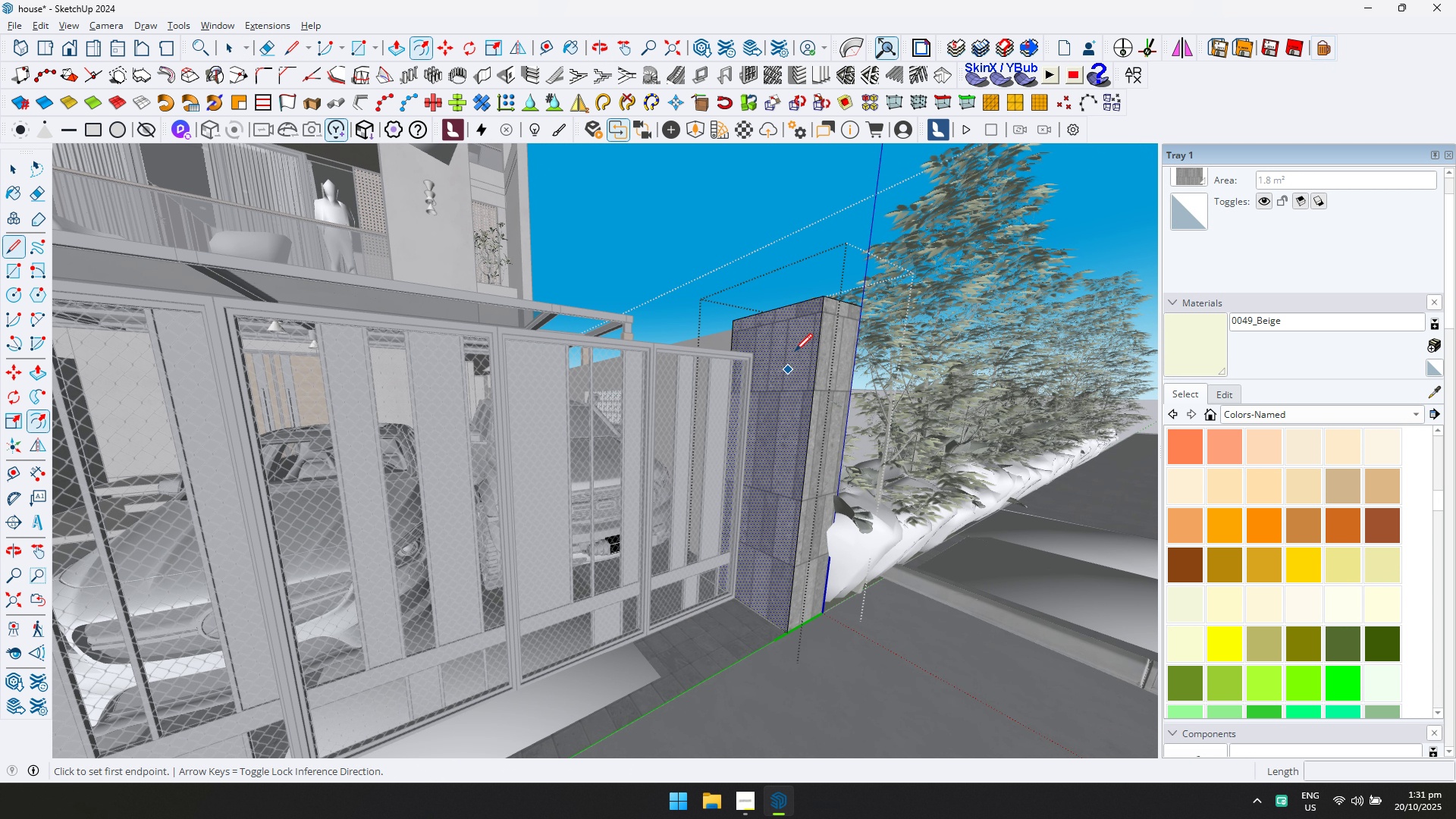 
left_click([774, 306])
 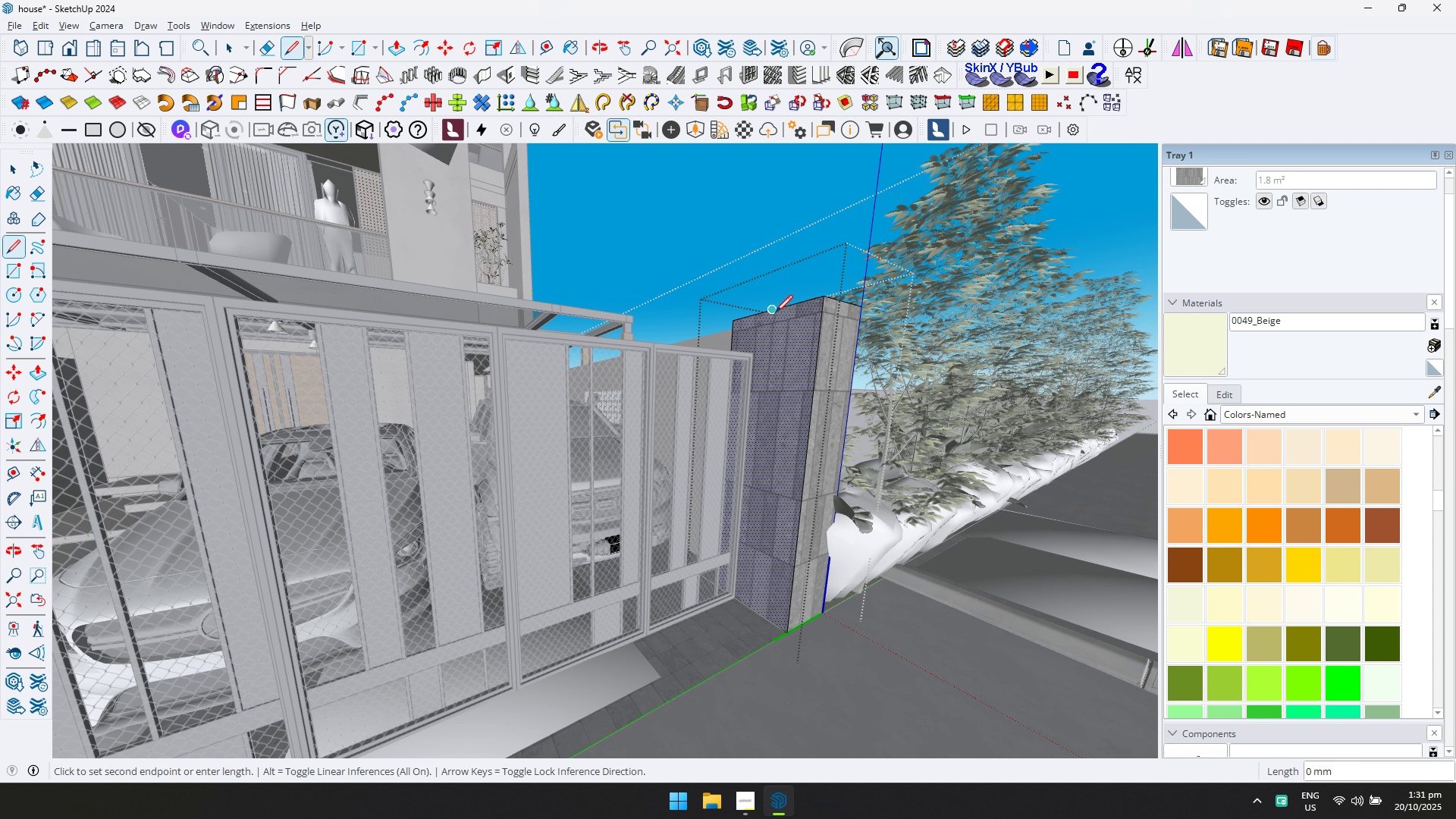 
key(D)
 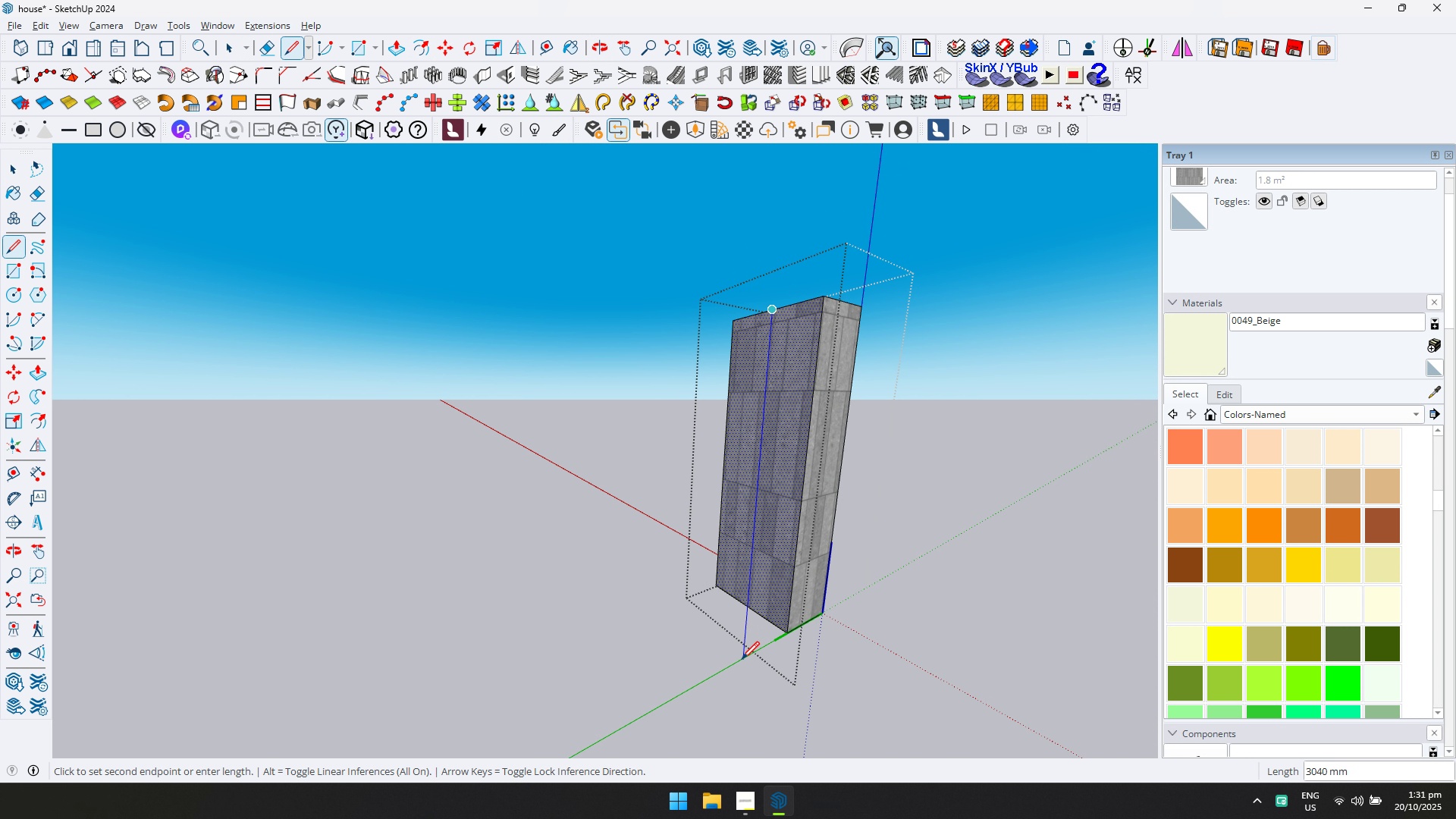 
left_click([742, 659])
 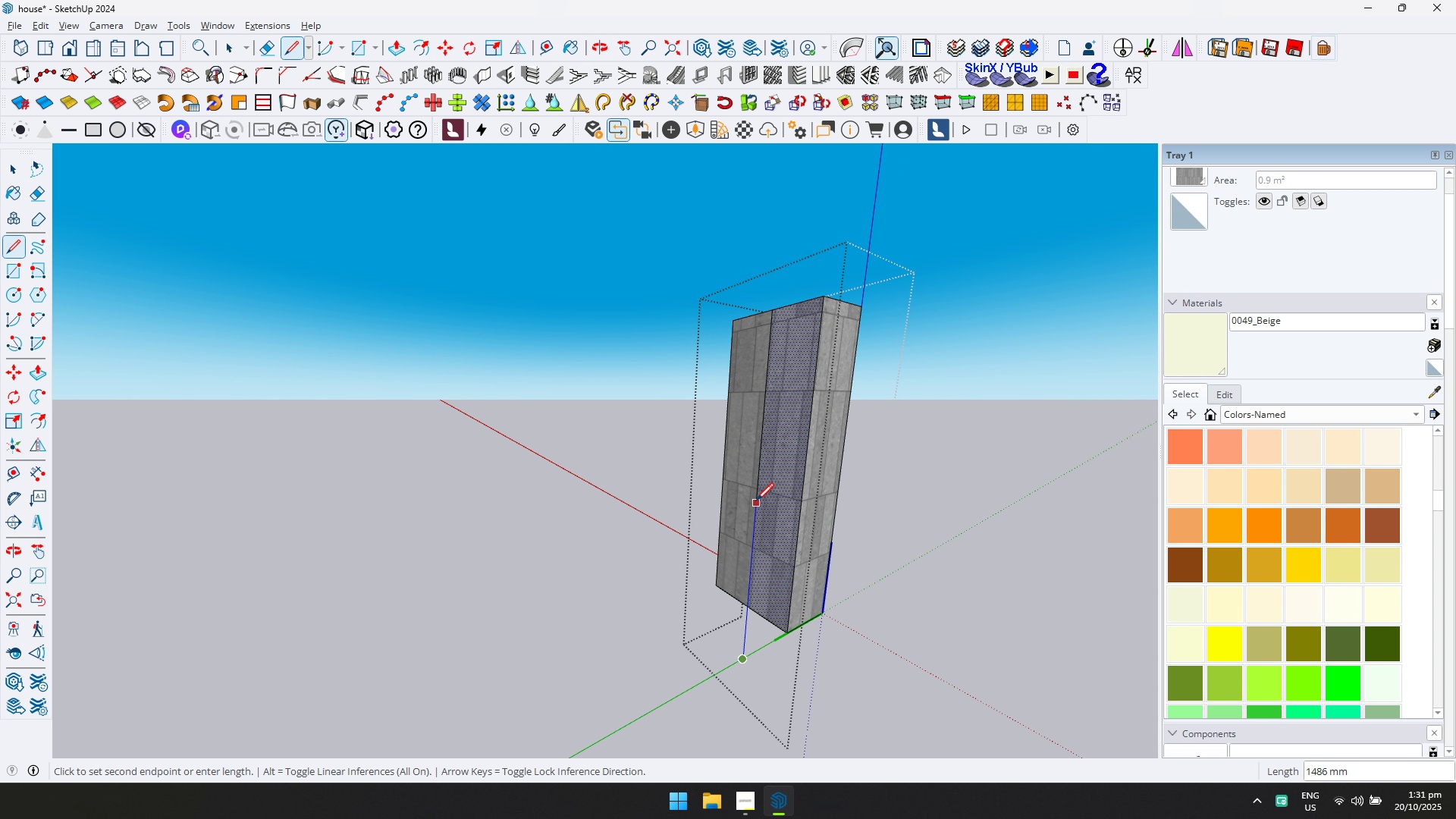 
type(yt50)
 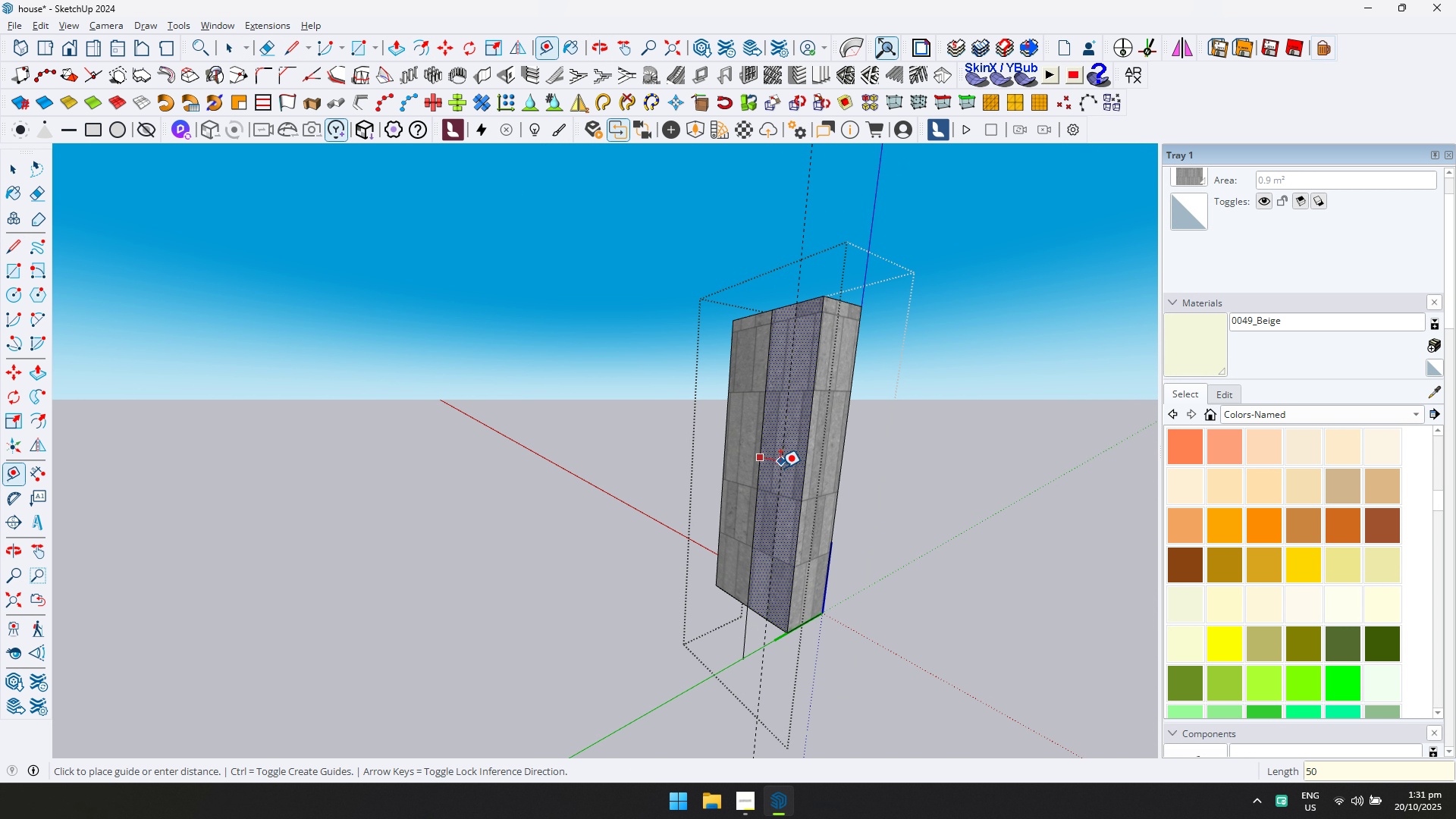 
key(Enter)
 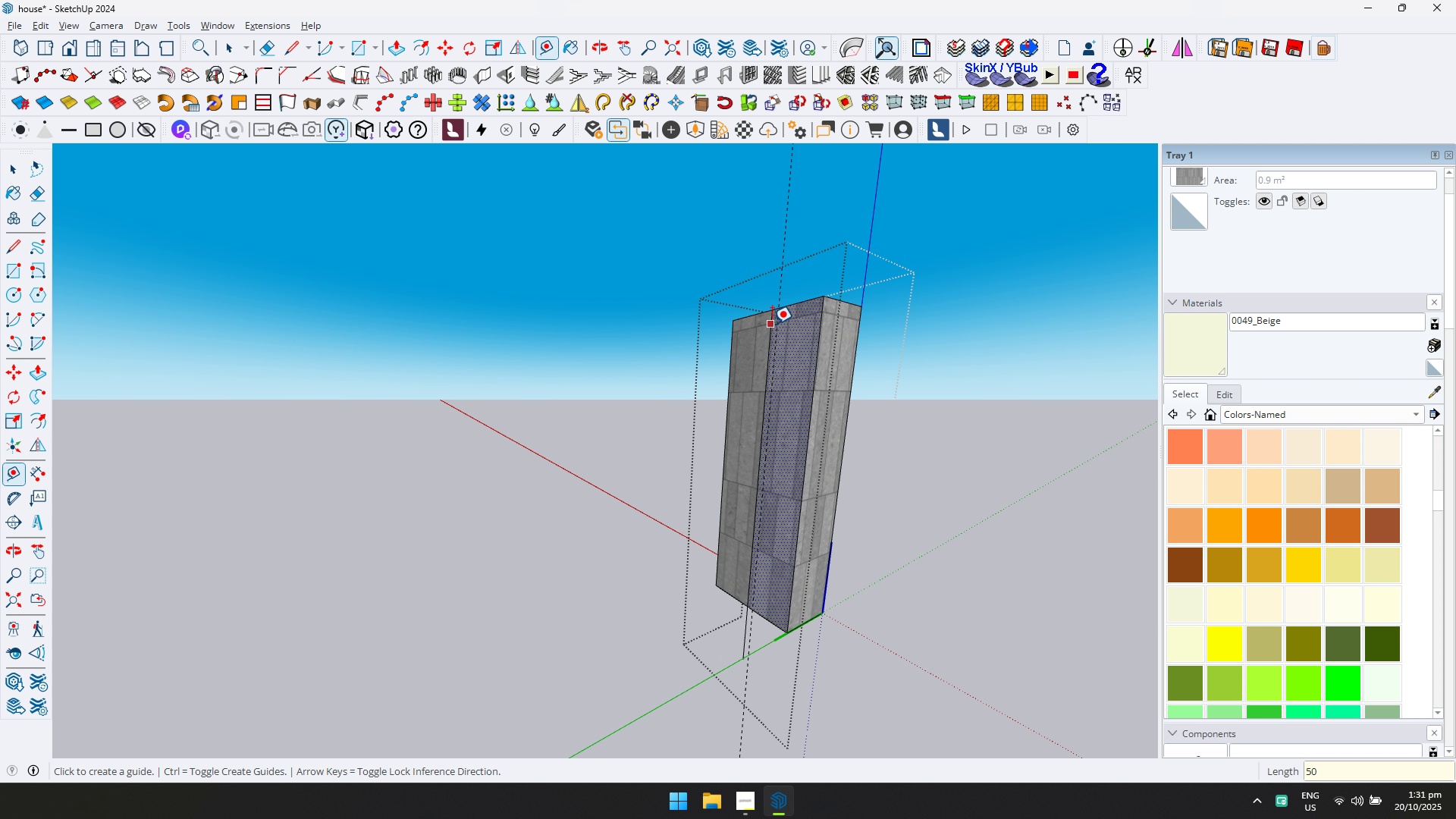 
key(L)
 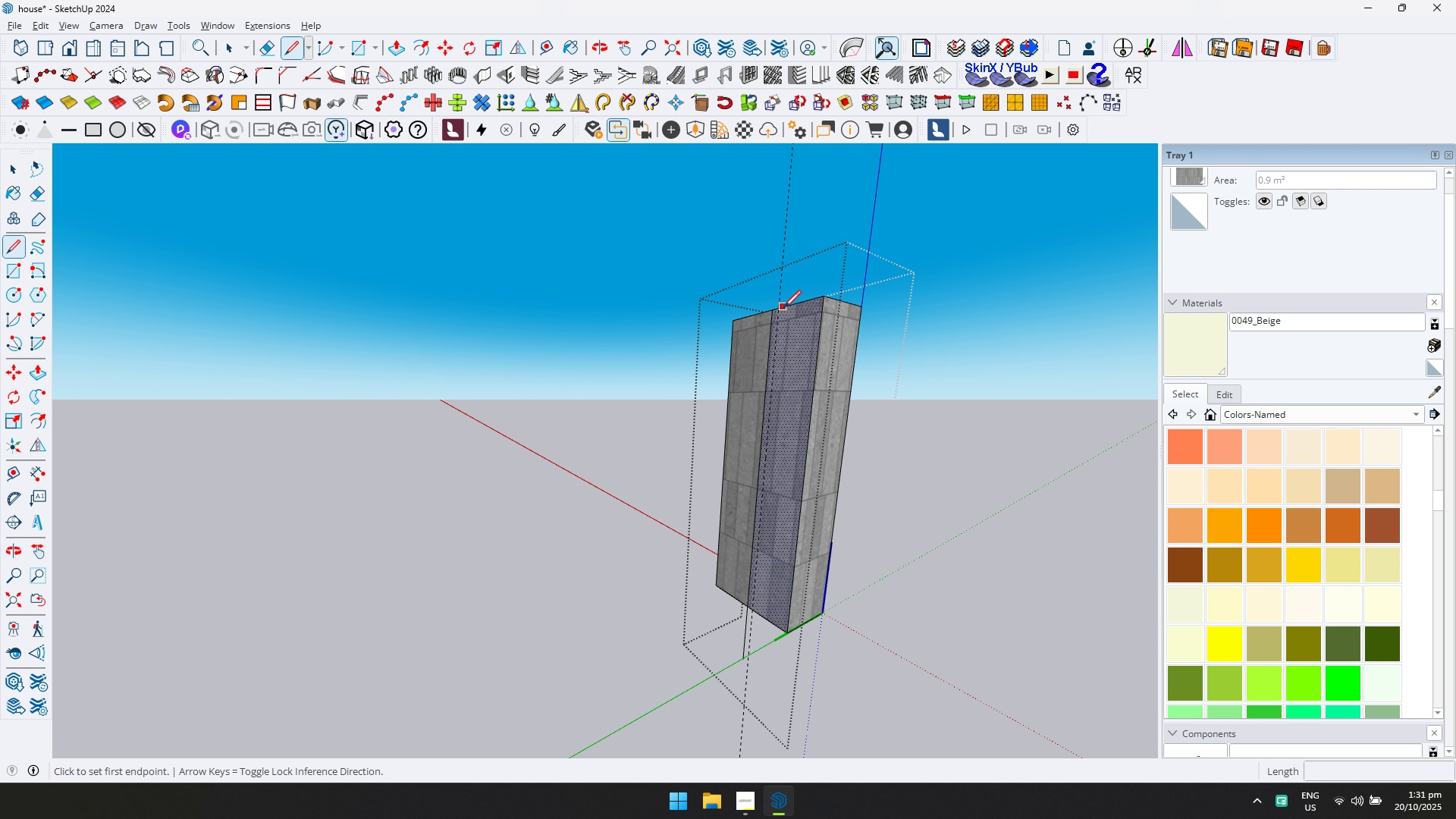 
left_click([782, 308])
 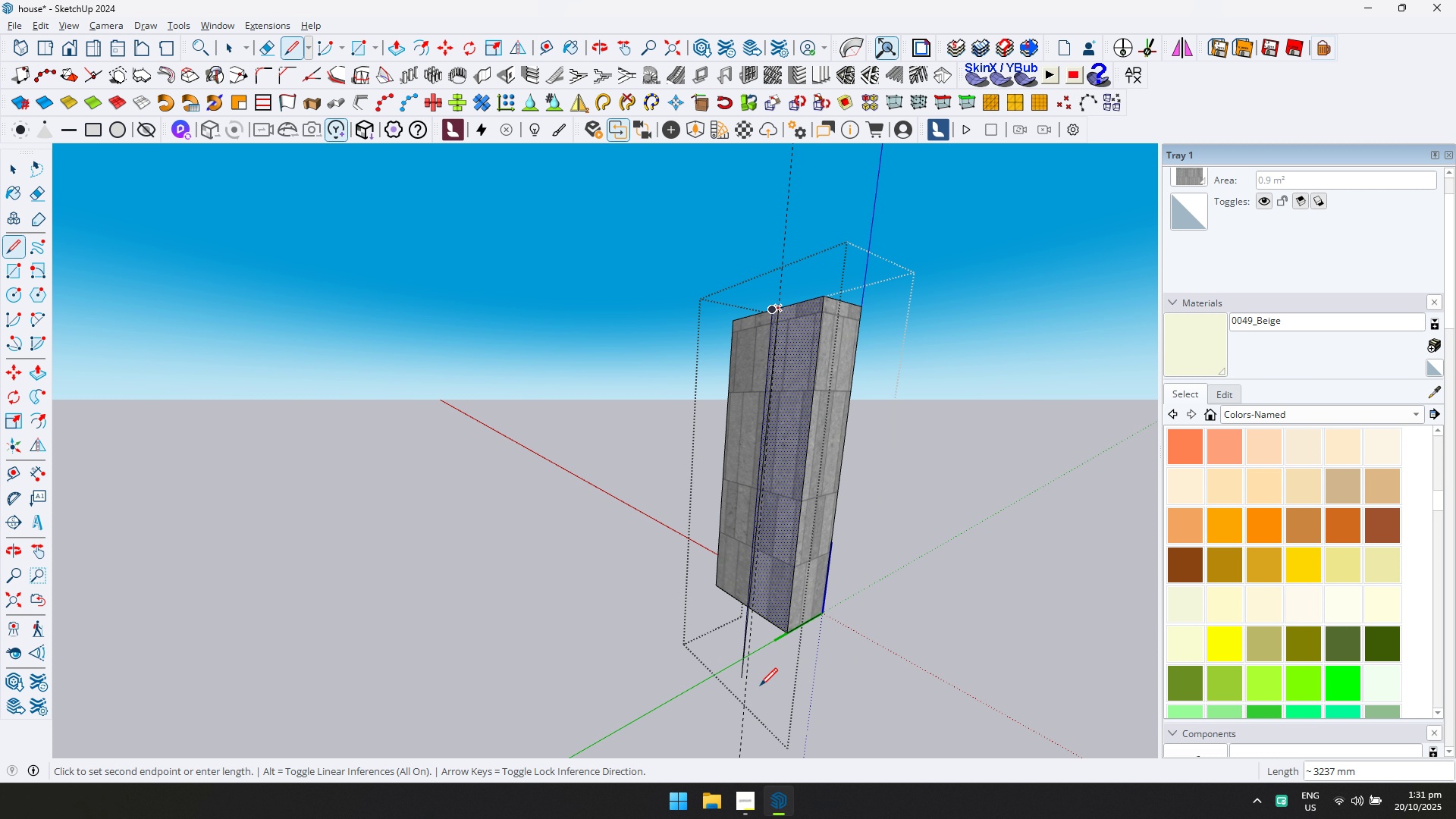 
scroll: coordinate [749, 659], scroll_direction: up, amount: 1.0
 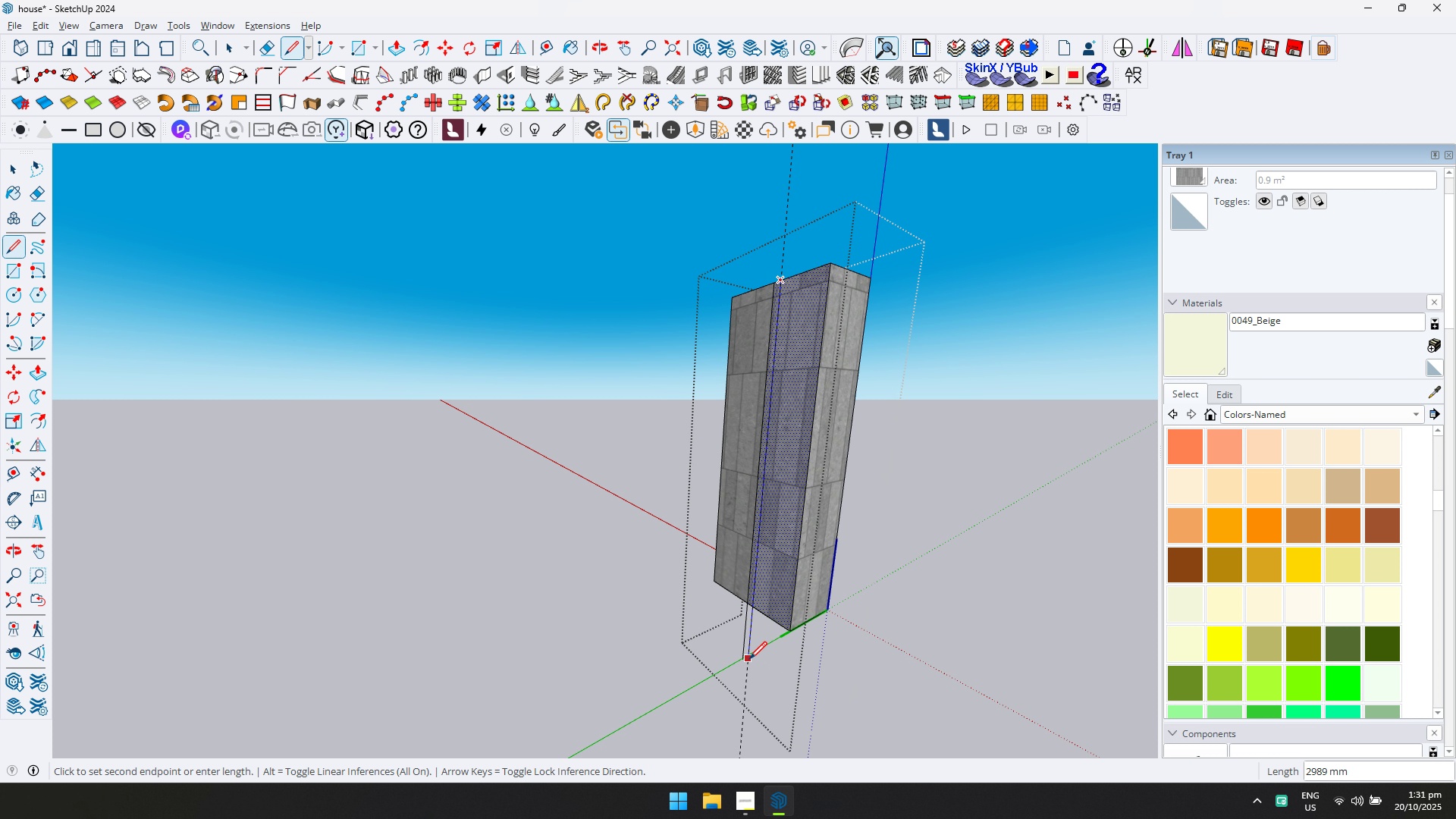 
left_click([749, 659])
 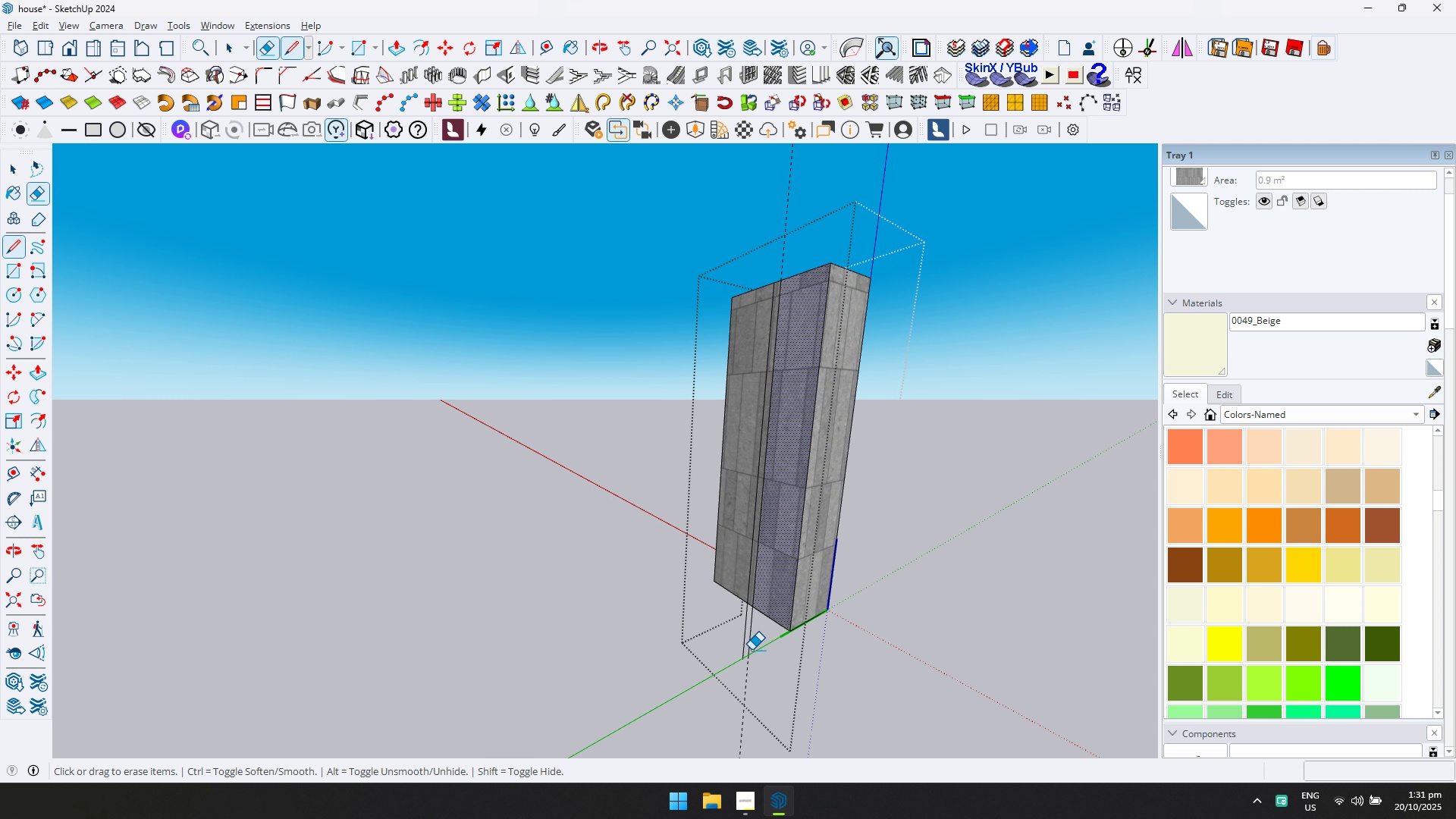 
type(ep)
 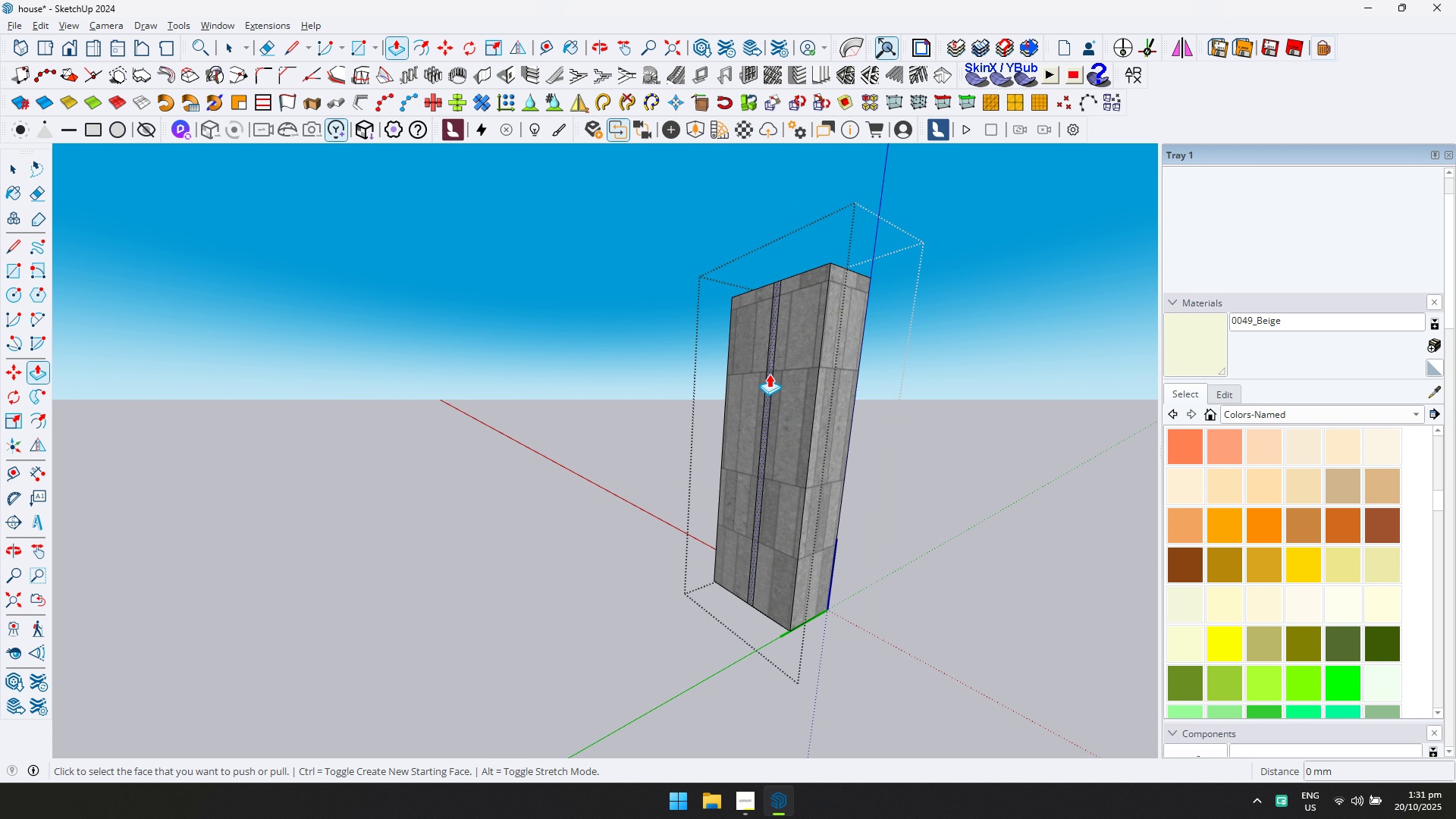 
left_click_drag(start_coordinate=[752, 645], to_coordinate=[739, 626])
 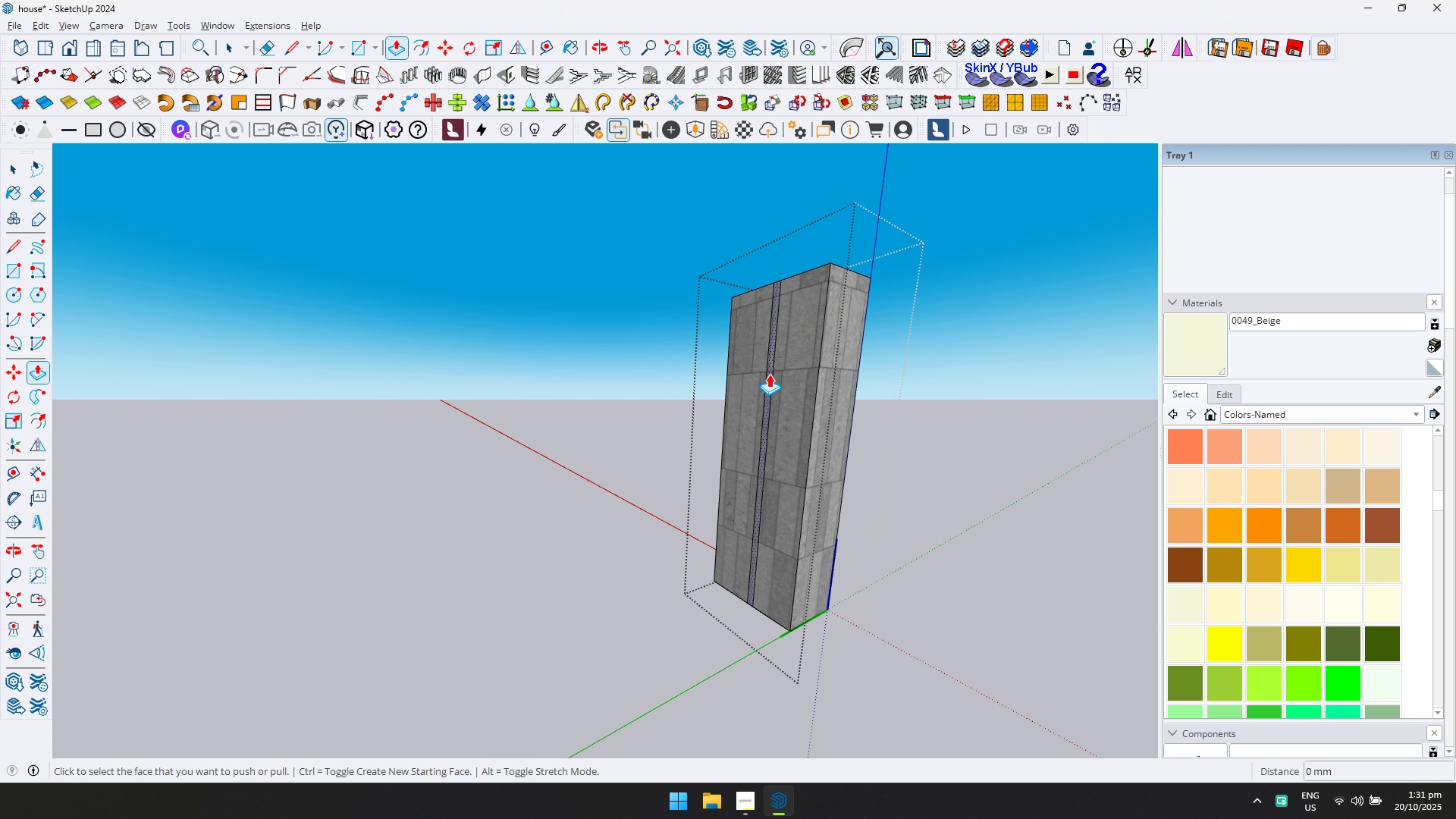 
double_click([768, 373])
 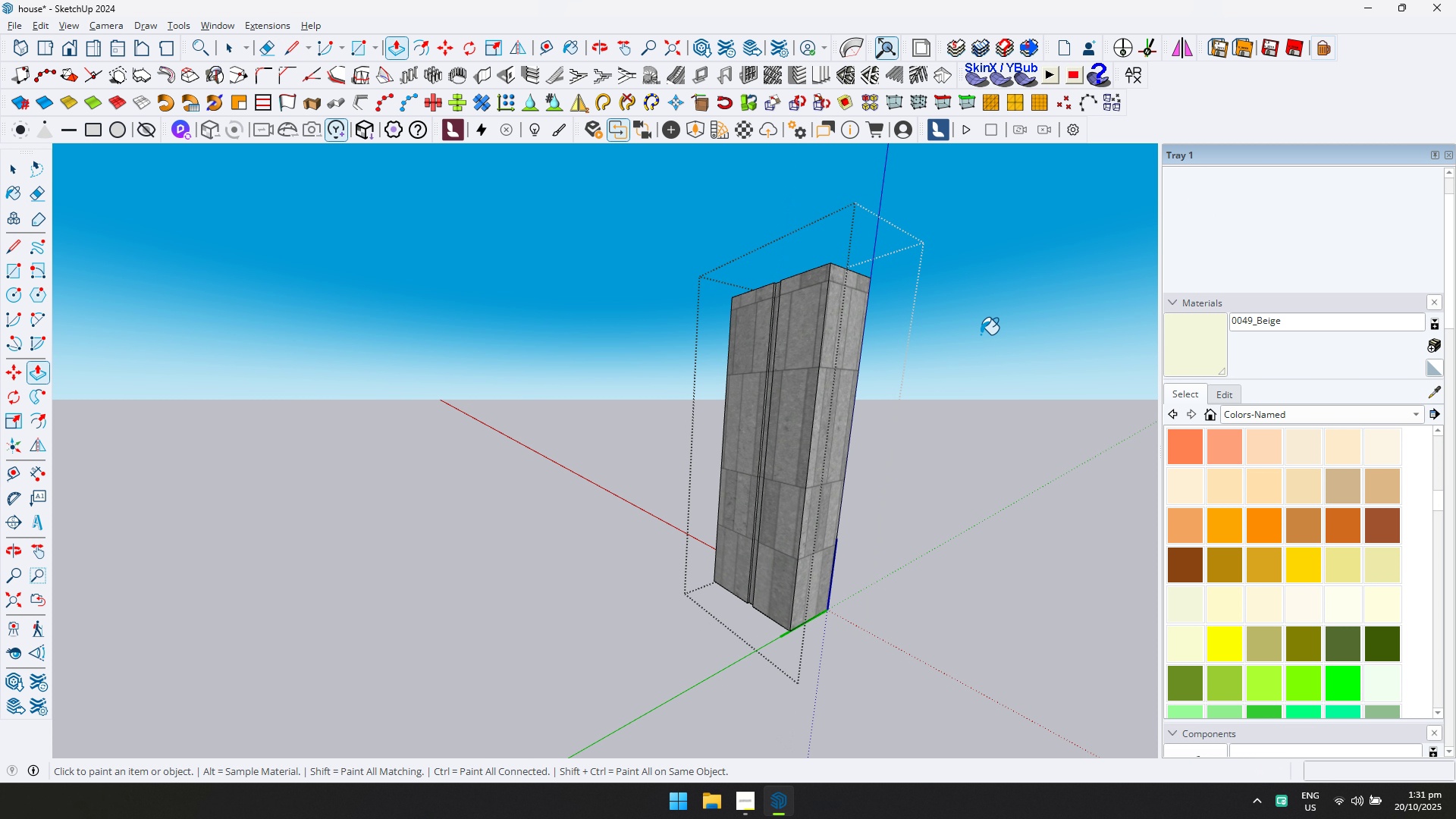 
scroll: coordinate [745, 328], scroll_direction: up, amount: 5.0
 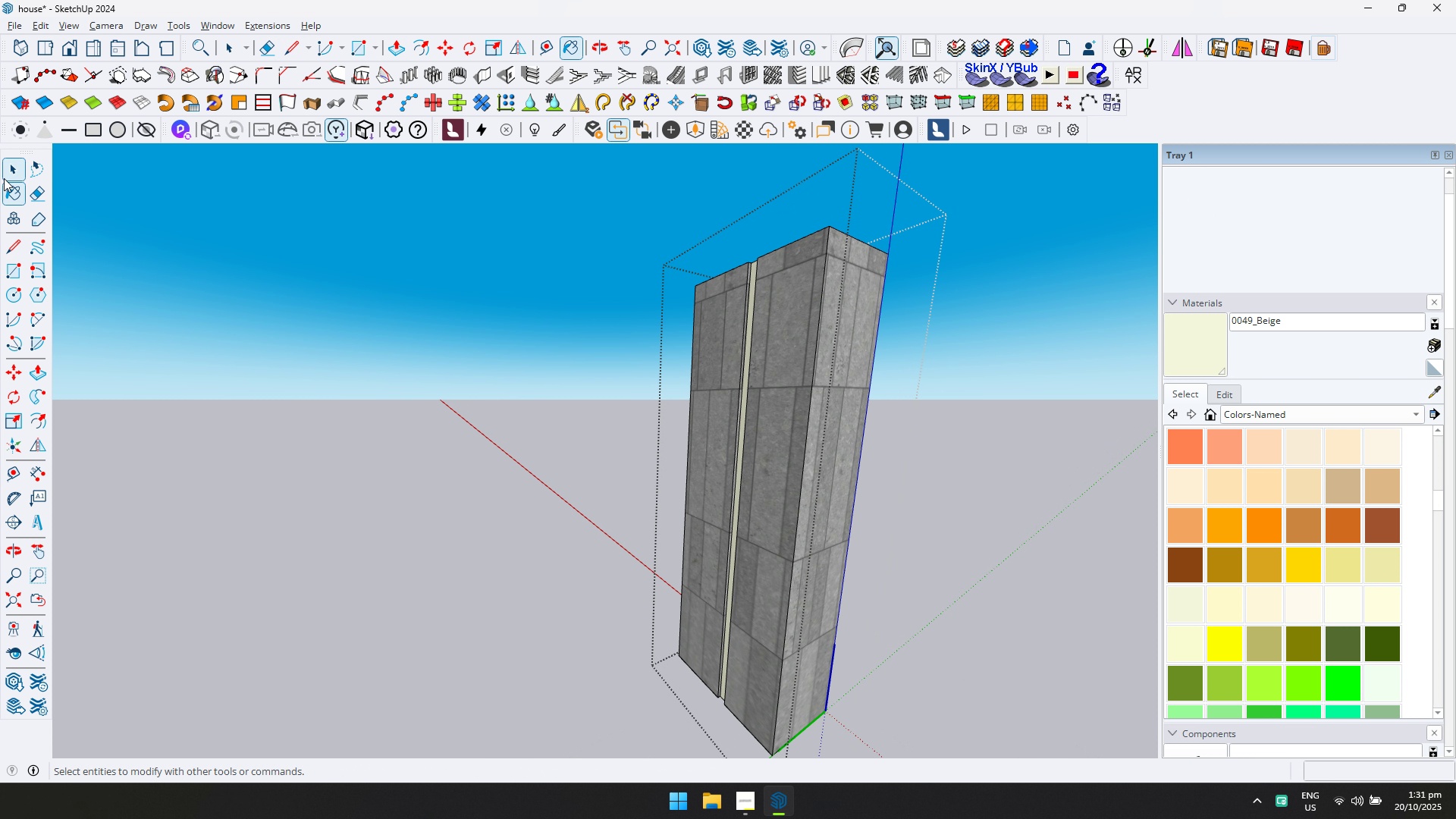 
key(Escape)
 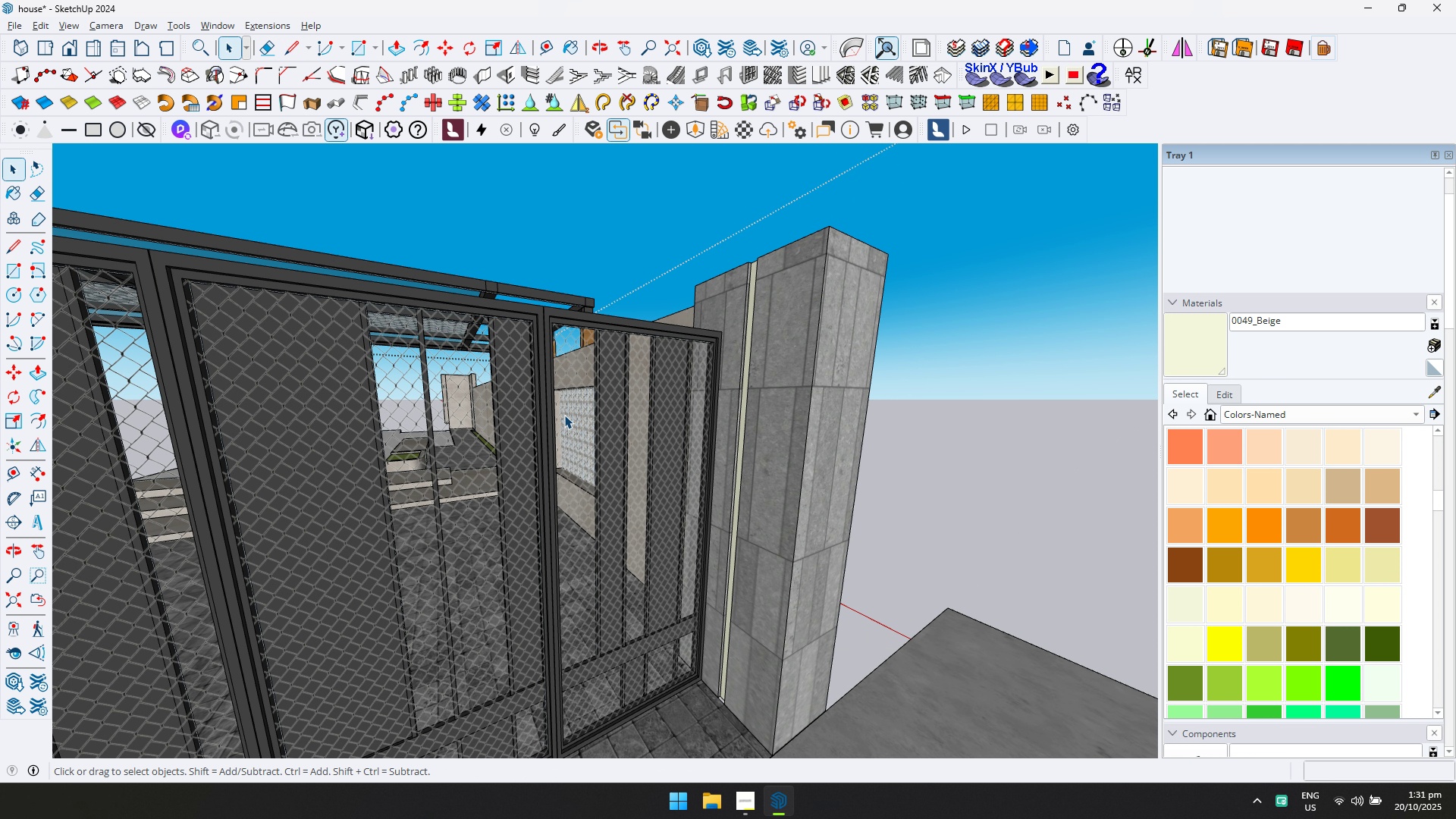 
scroll: coordinate [647, 439], scroll_direction: down, amount: 16.0
 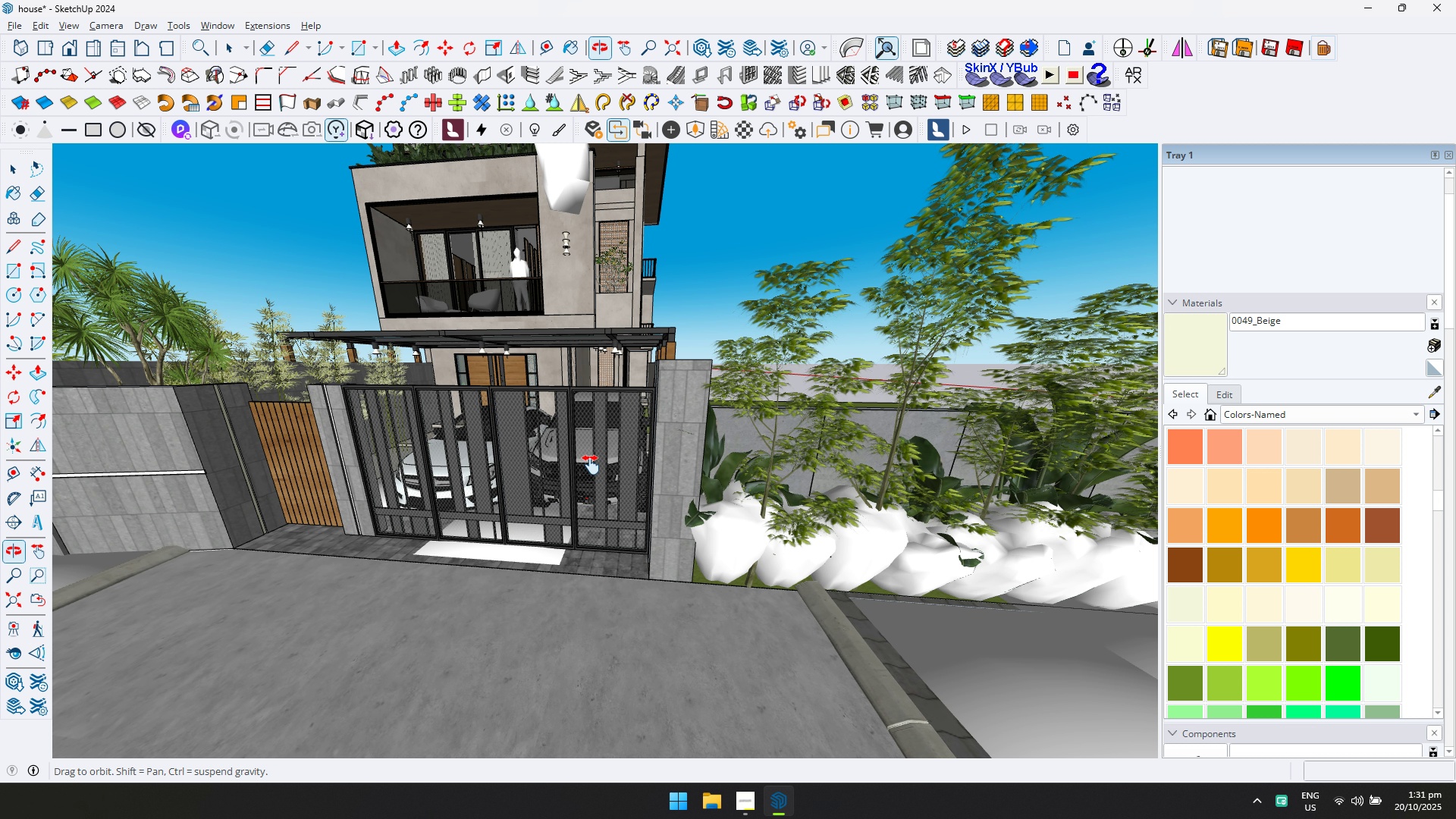 
key(Escape)
 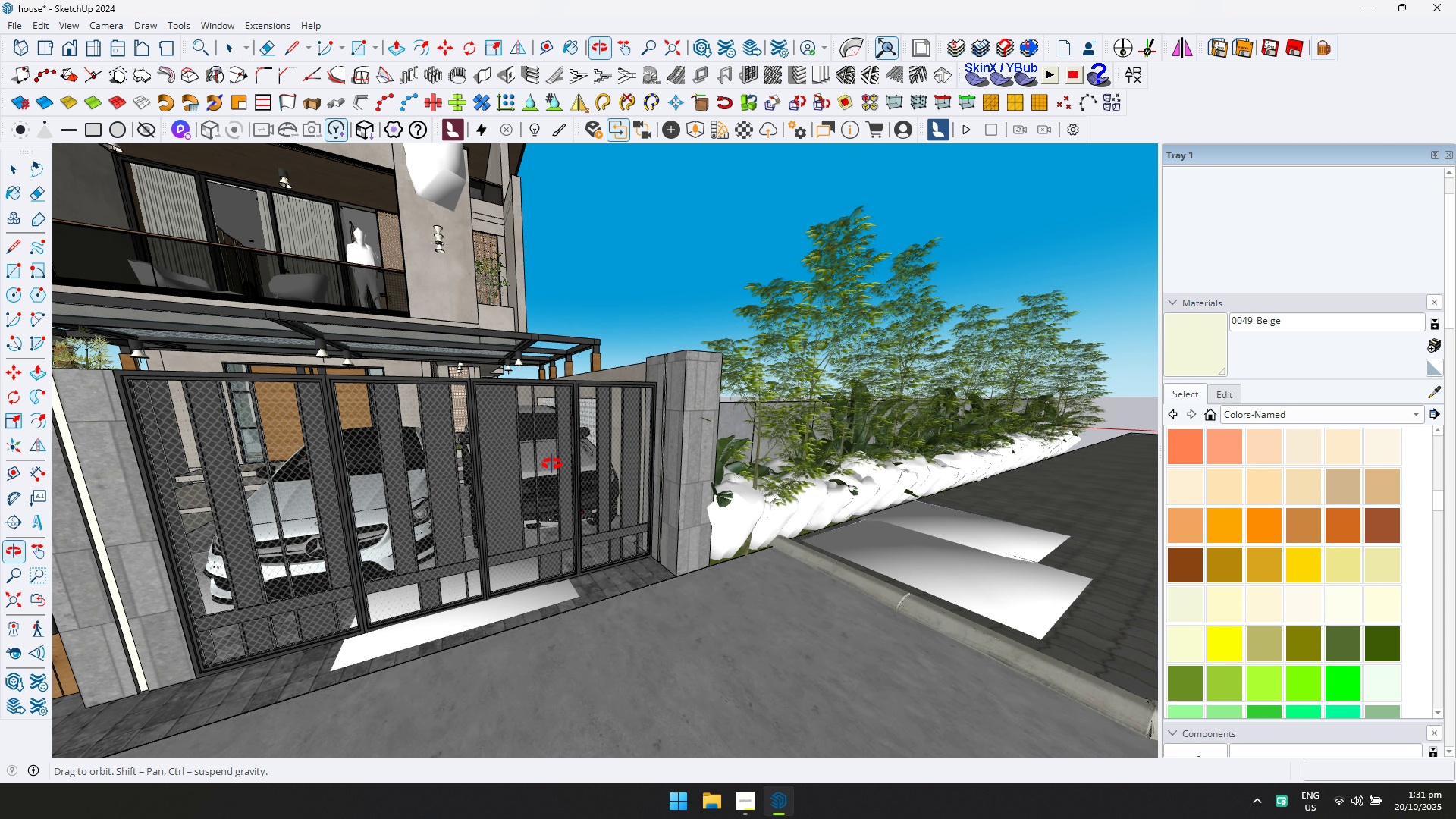 
hold_key(key=ShiftLeft, duration=0.36)
 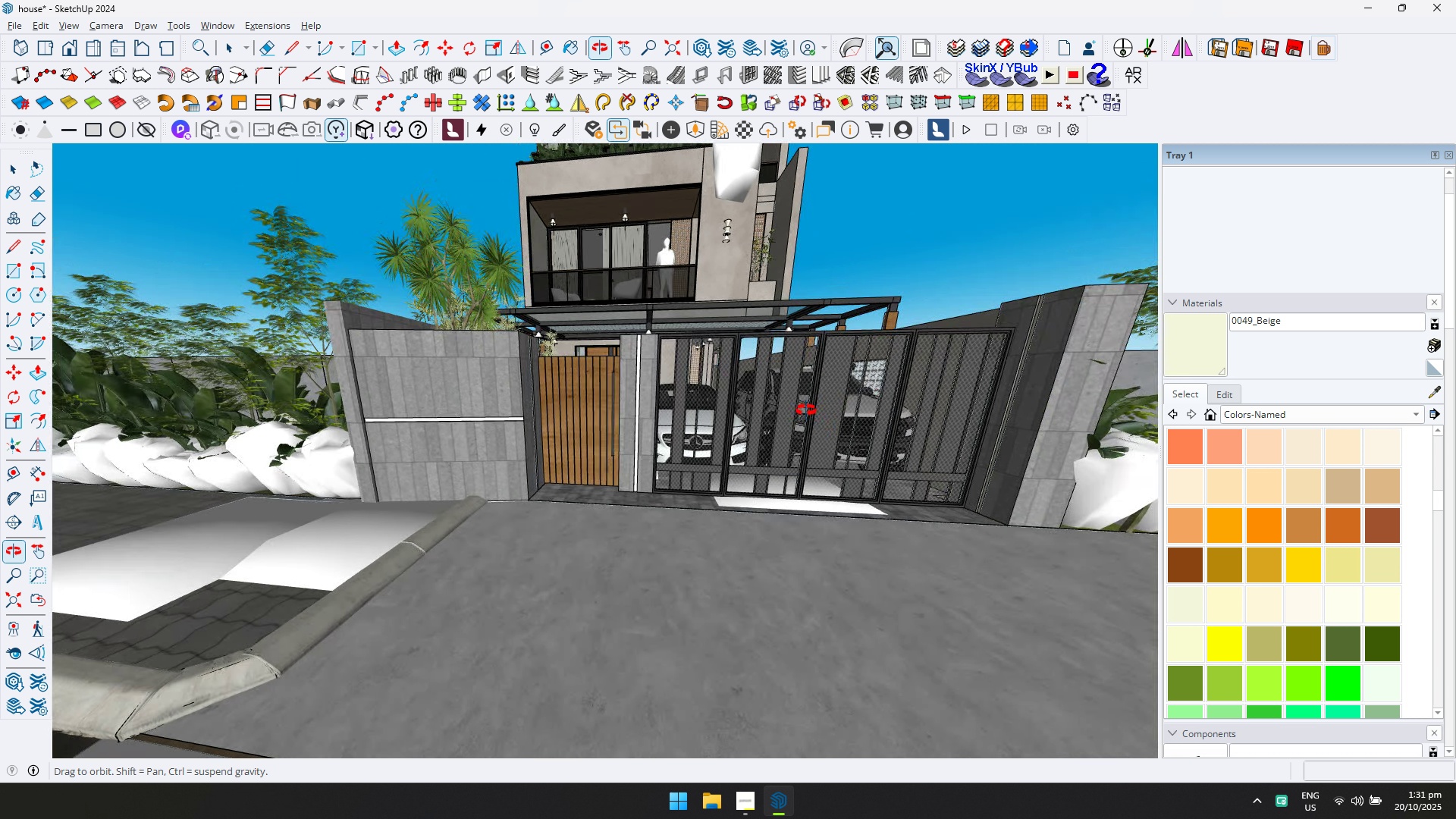 
hold_key(key=ShiftLeft, duration=0.47)
scroll: coordinate [626, 397], scroll_direction: down, amount: 1.0
 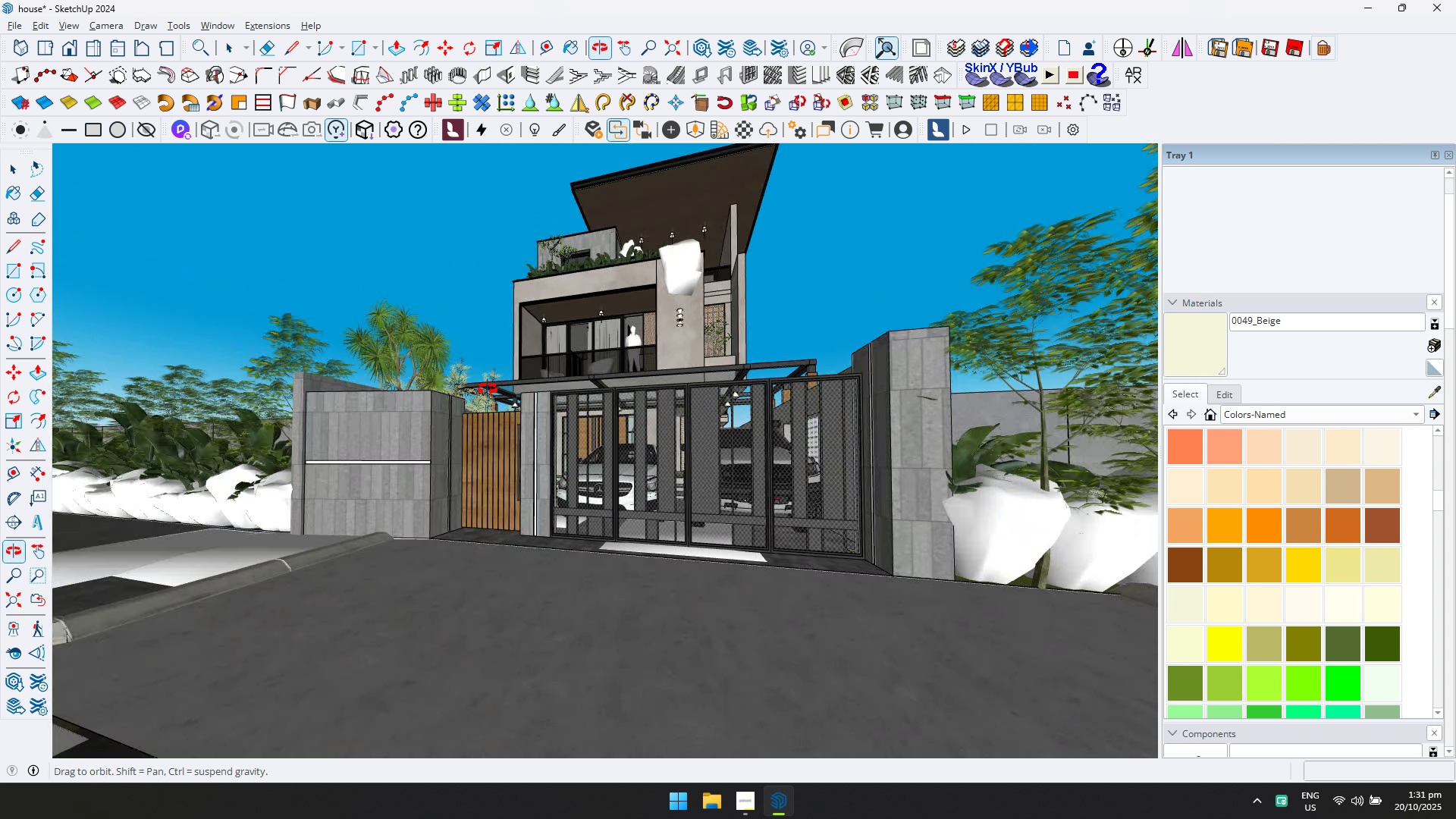 
hold_key(key=ShiftLeft, duration=0.47)
 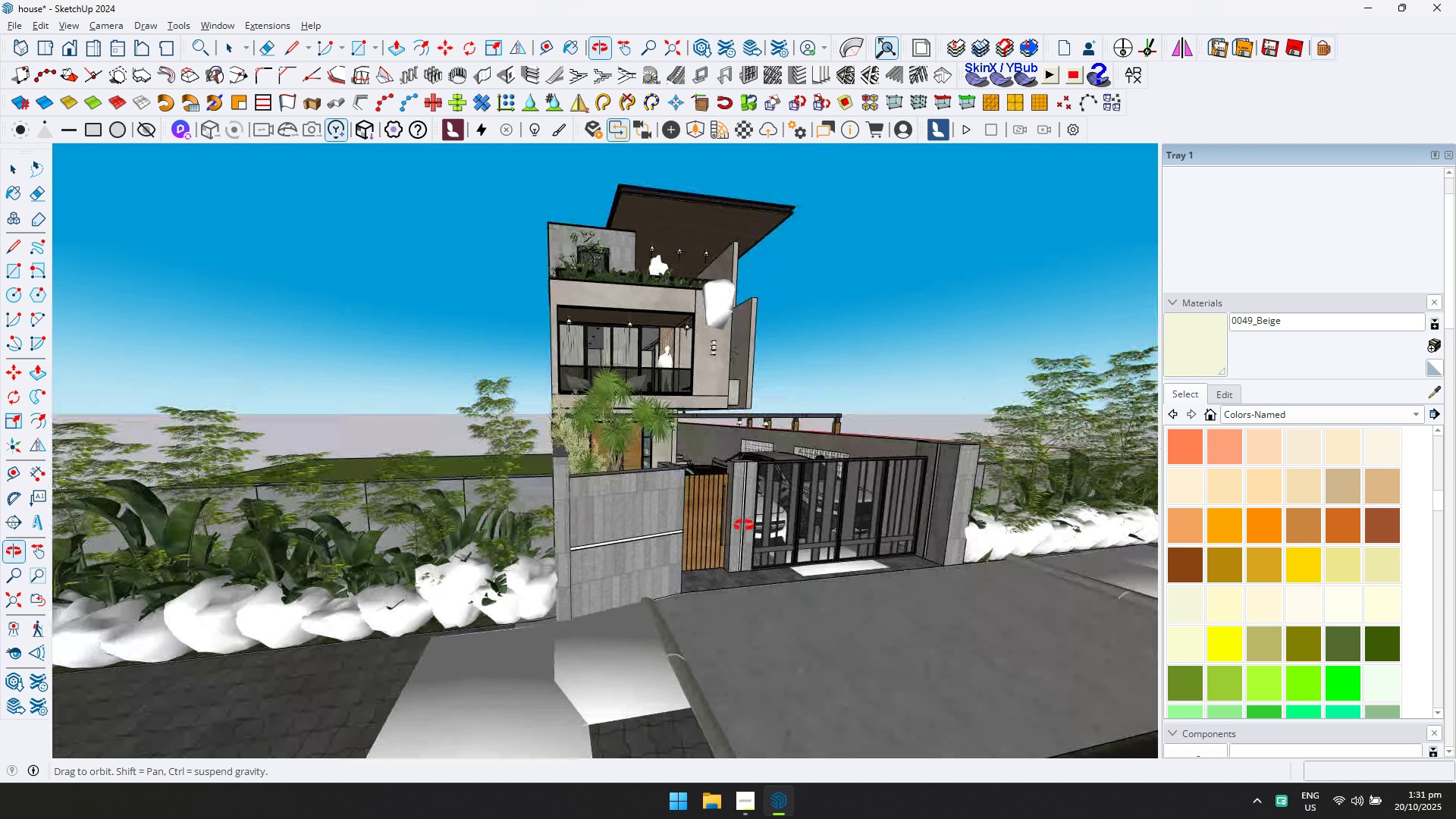 
scroll: coordinate [739, 542], scroll_direction: up, amount: 5.0
 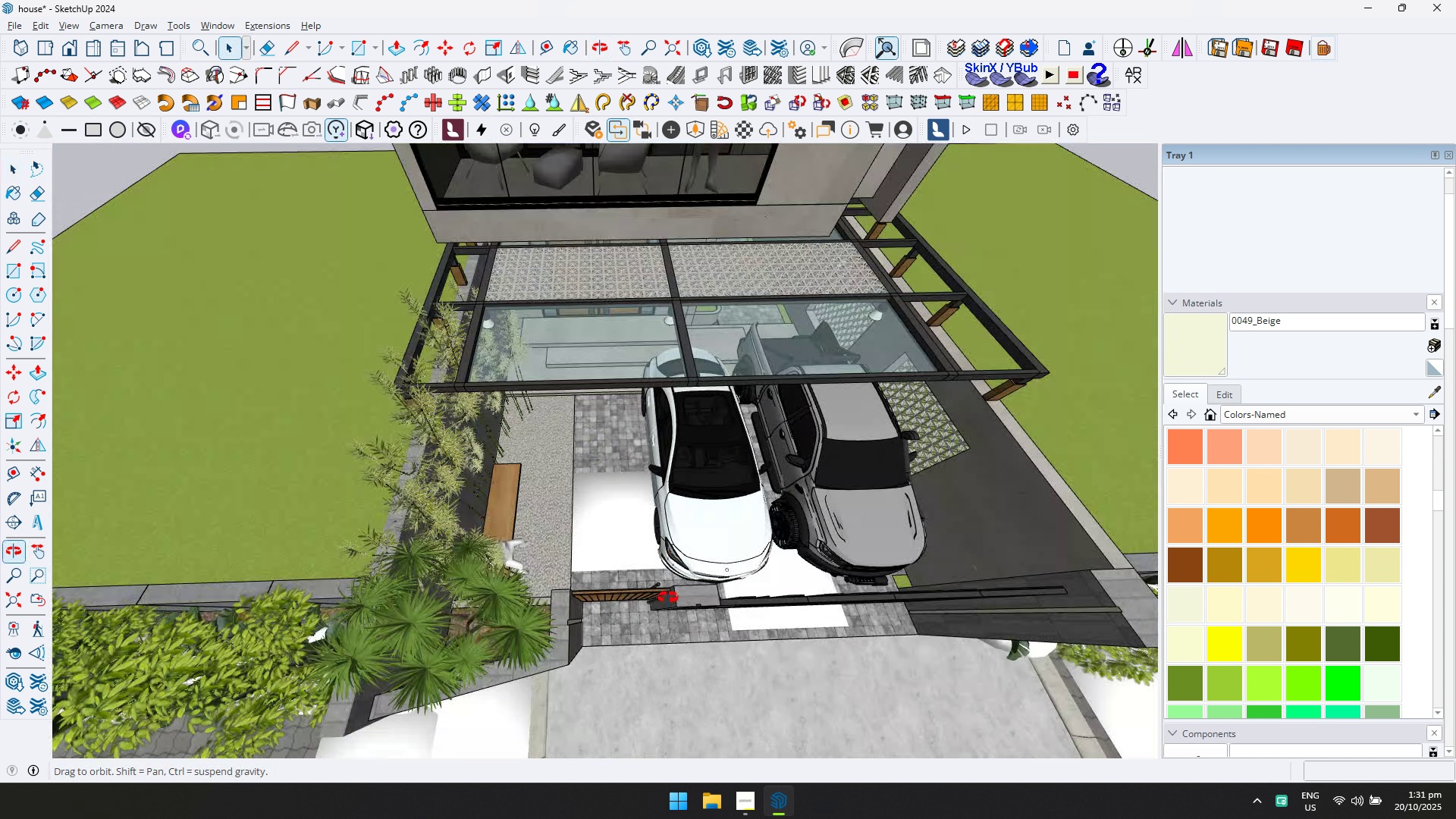 
key(Control+ControlLeft)
 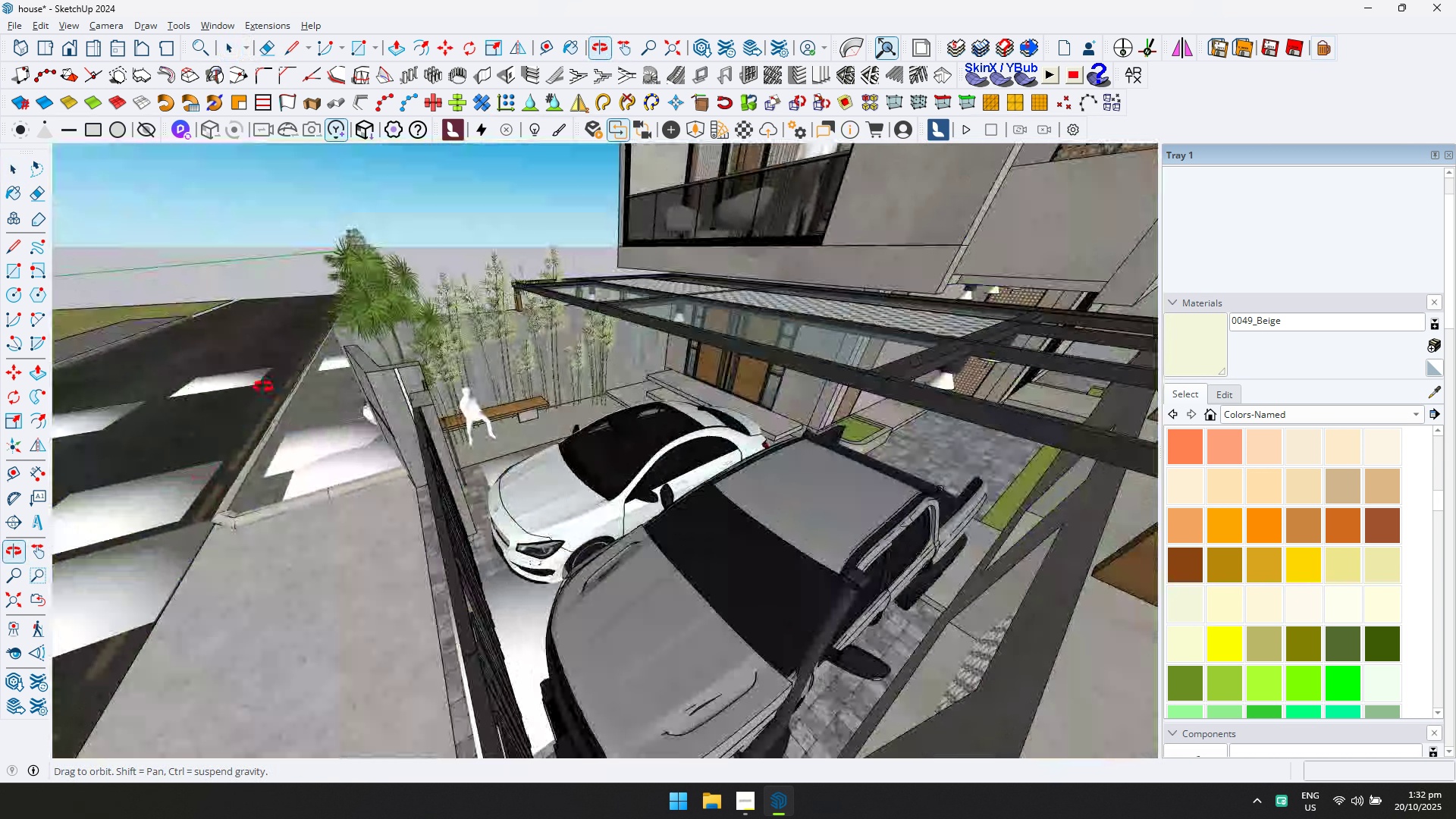 
key(Alt+AltLeft)
 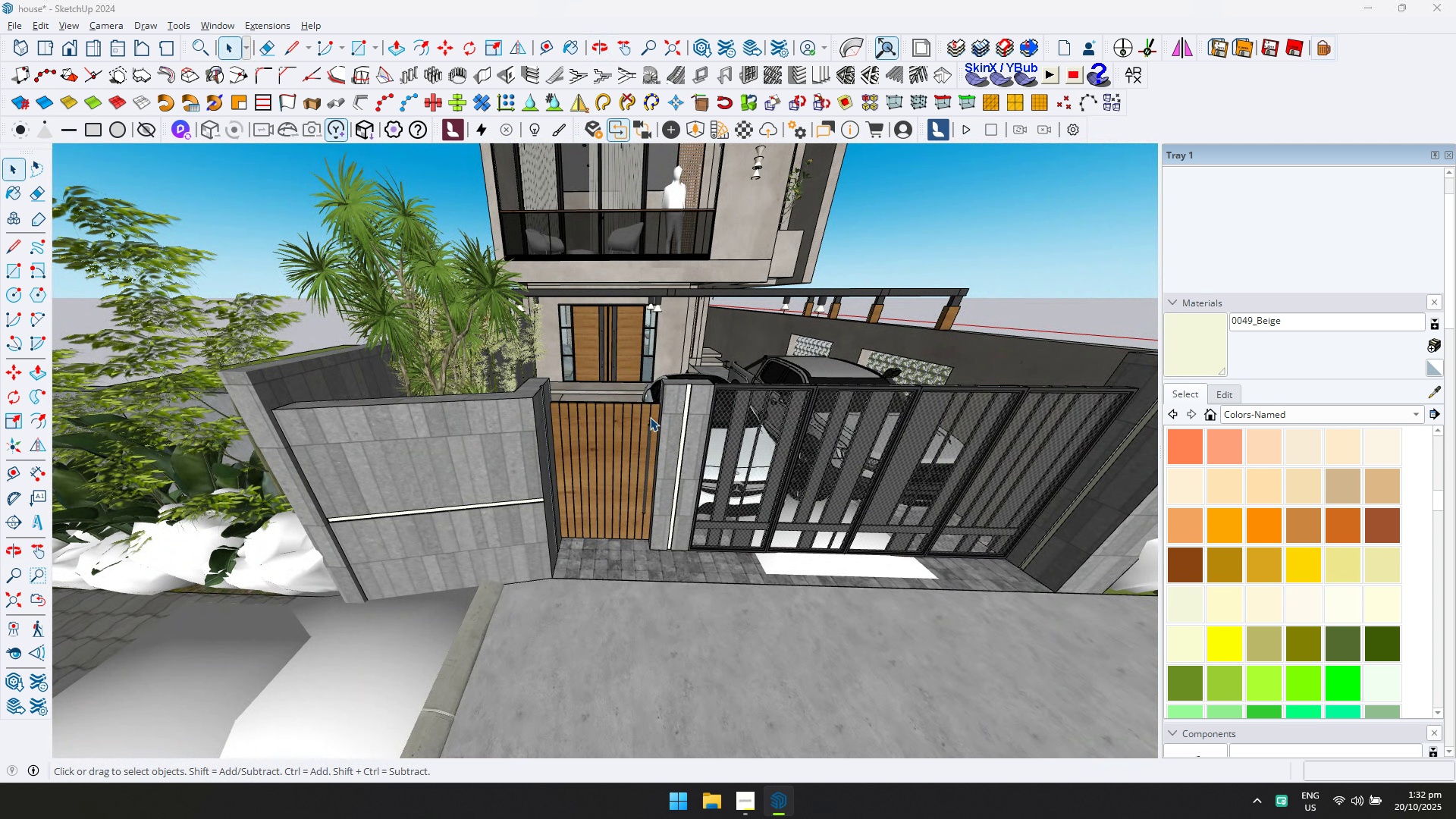 
key(Alt+Tab)